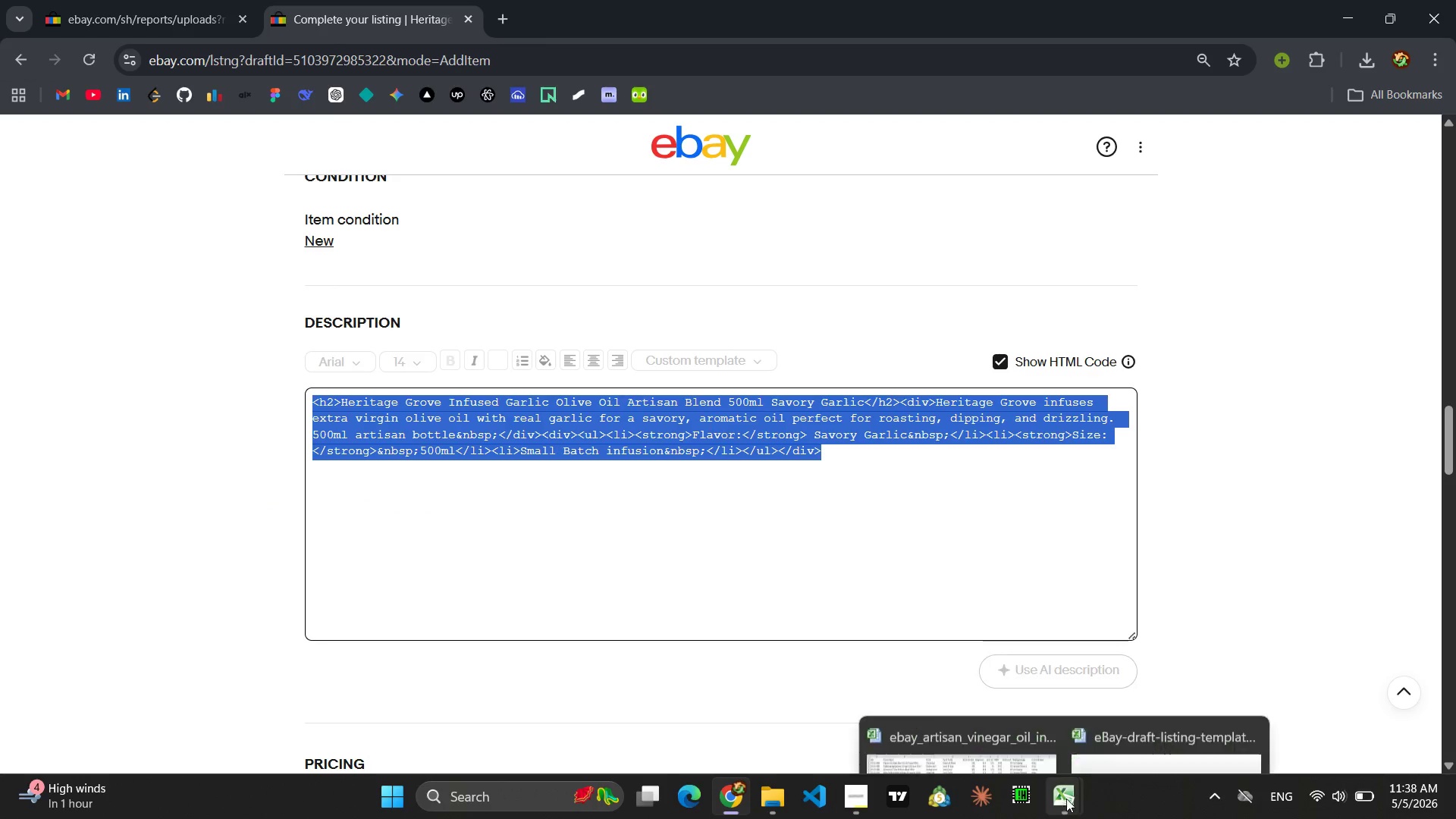 
left_click([1125, 708])
 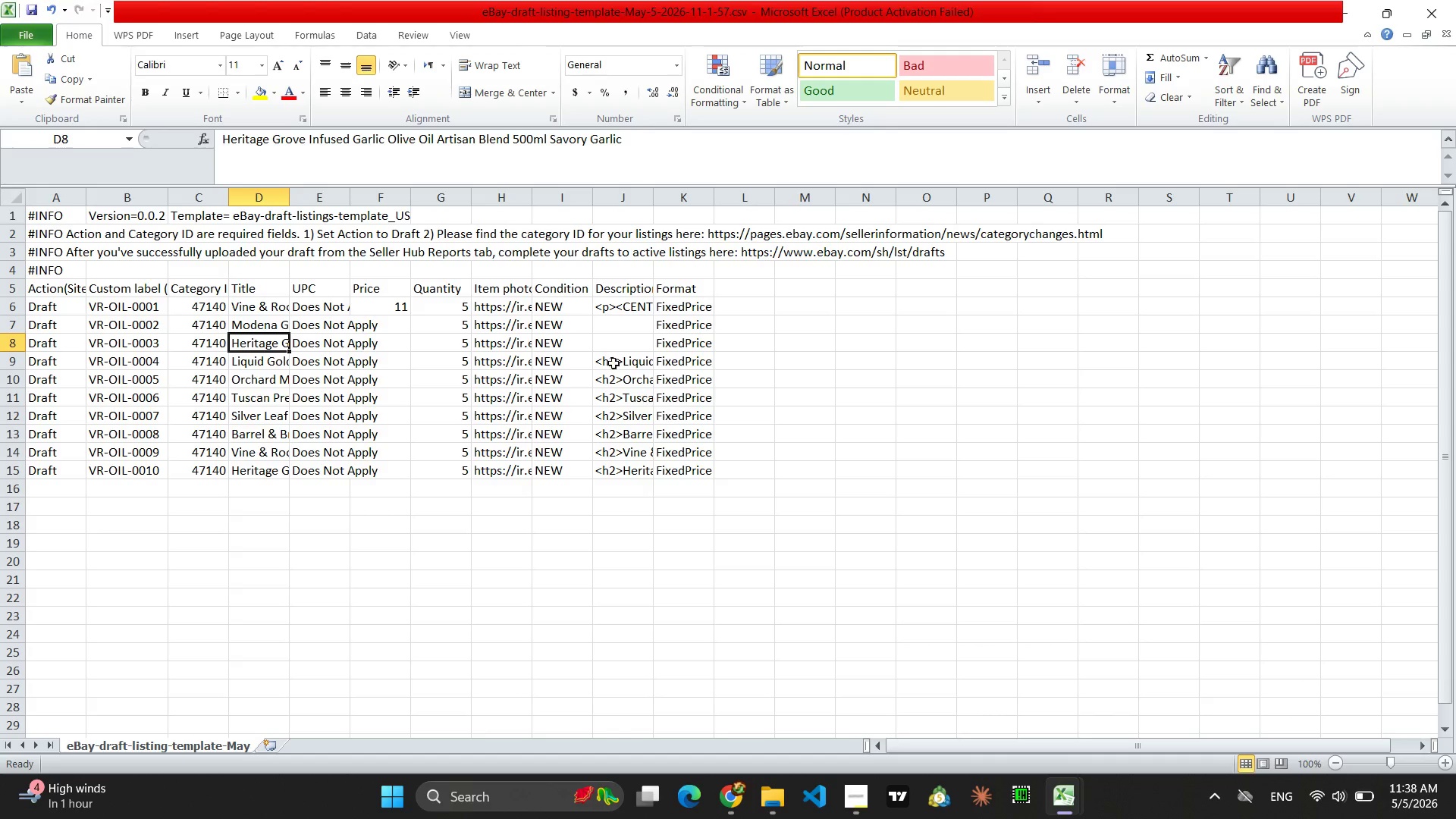 
left_click([628, 334])
 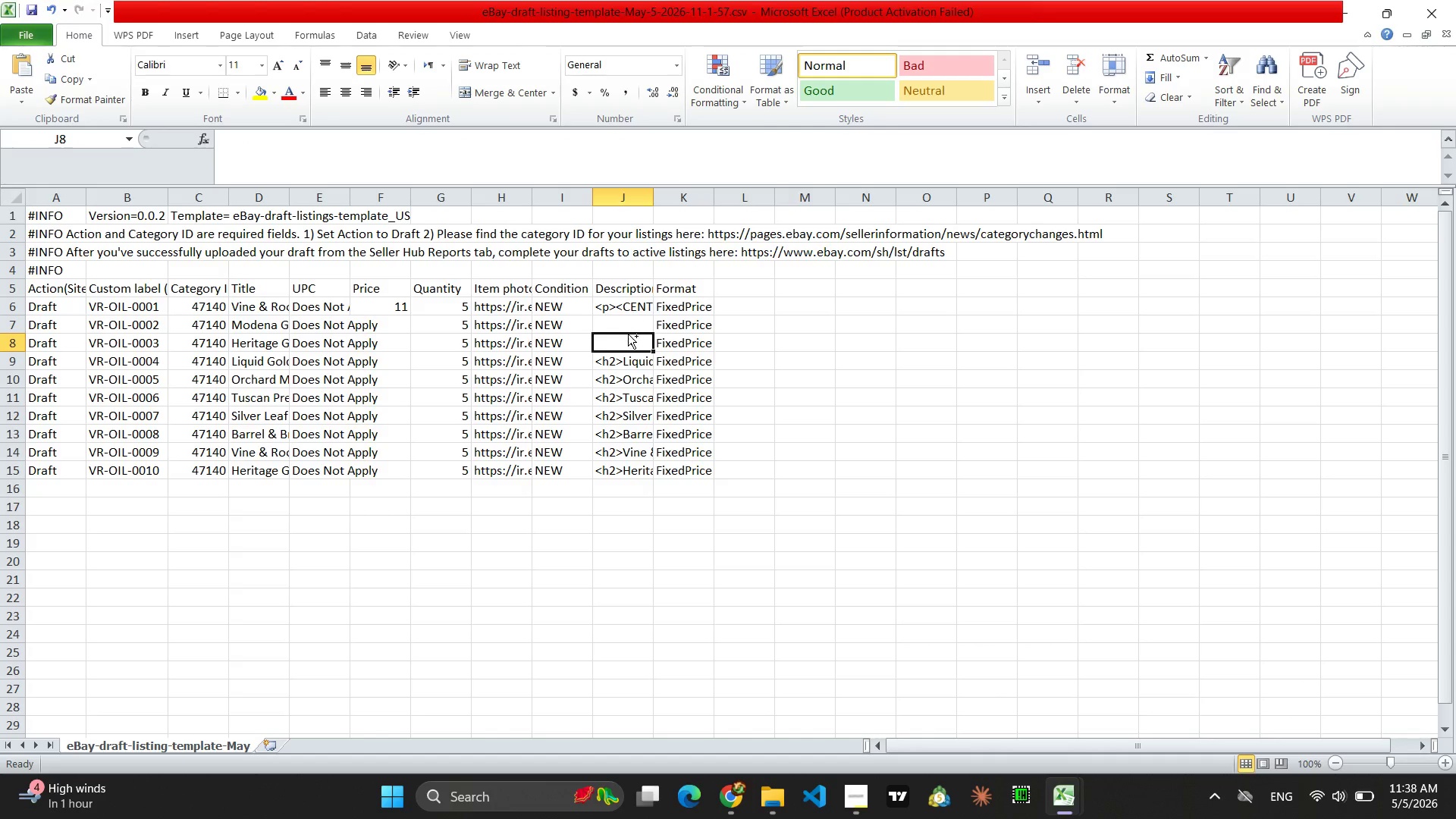 
key(Control+V)
 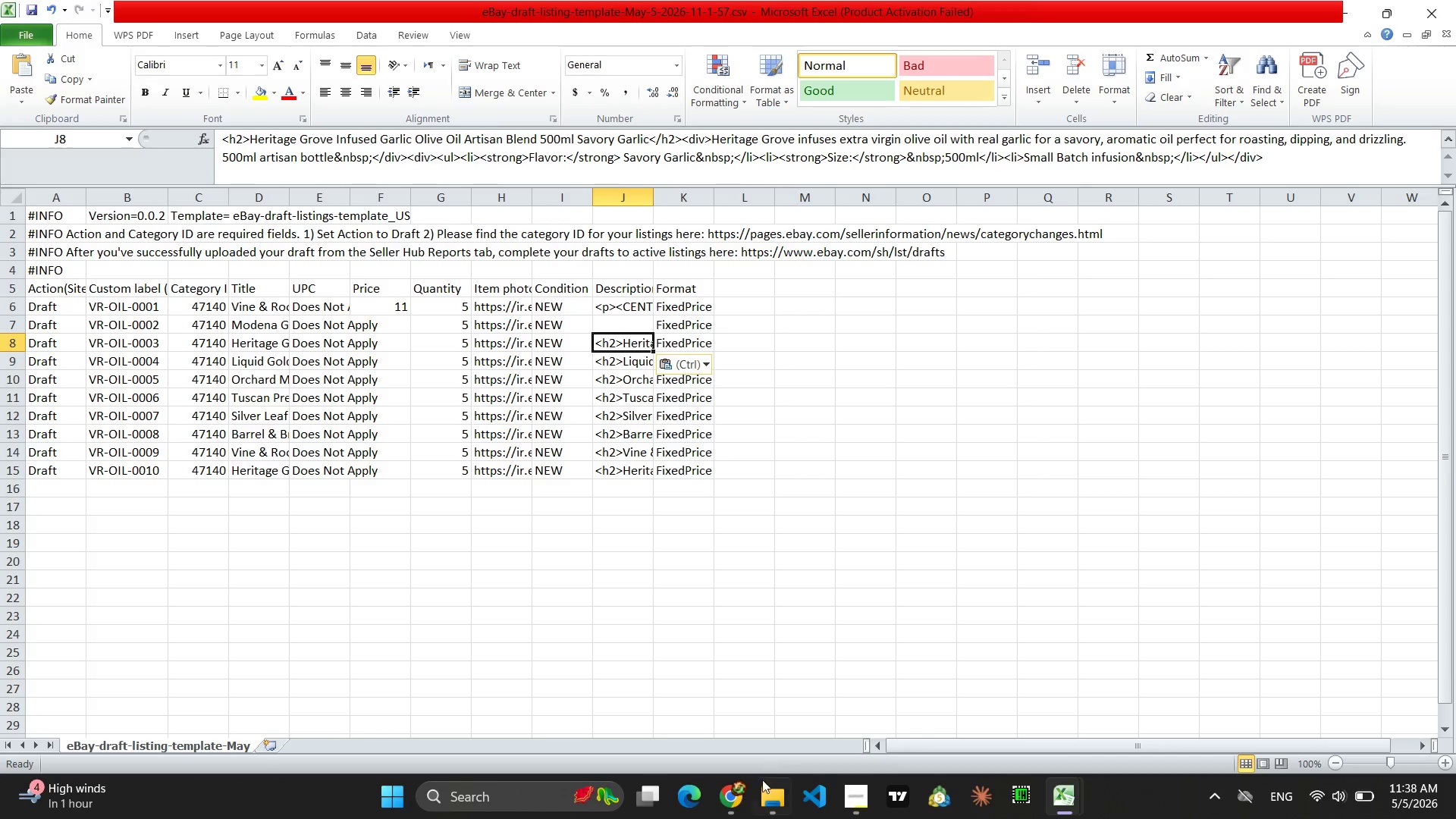 
left_click([734, 800])
 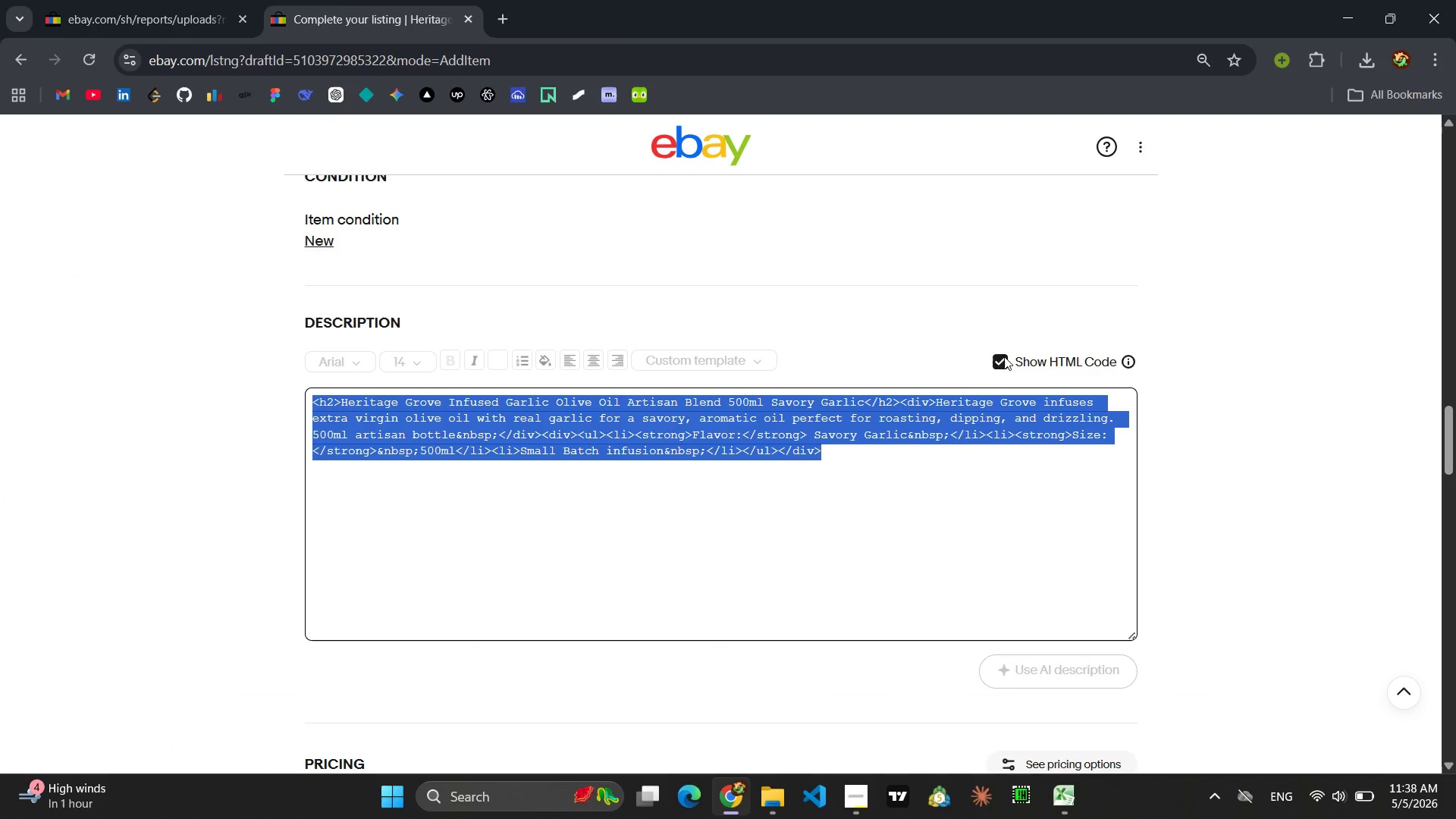 
left_click([1001, 366])
 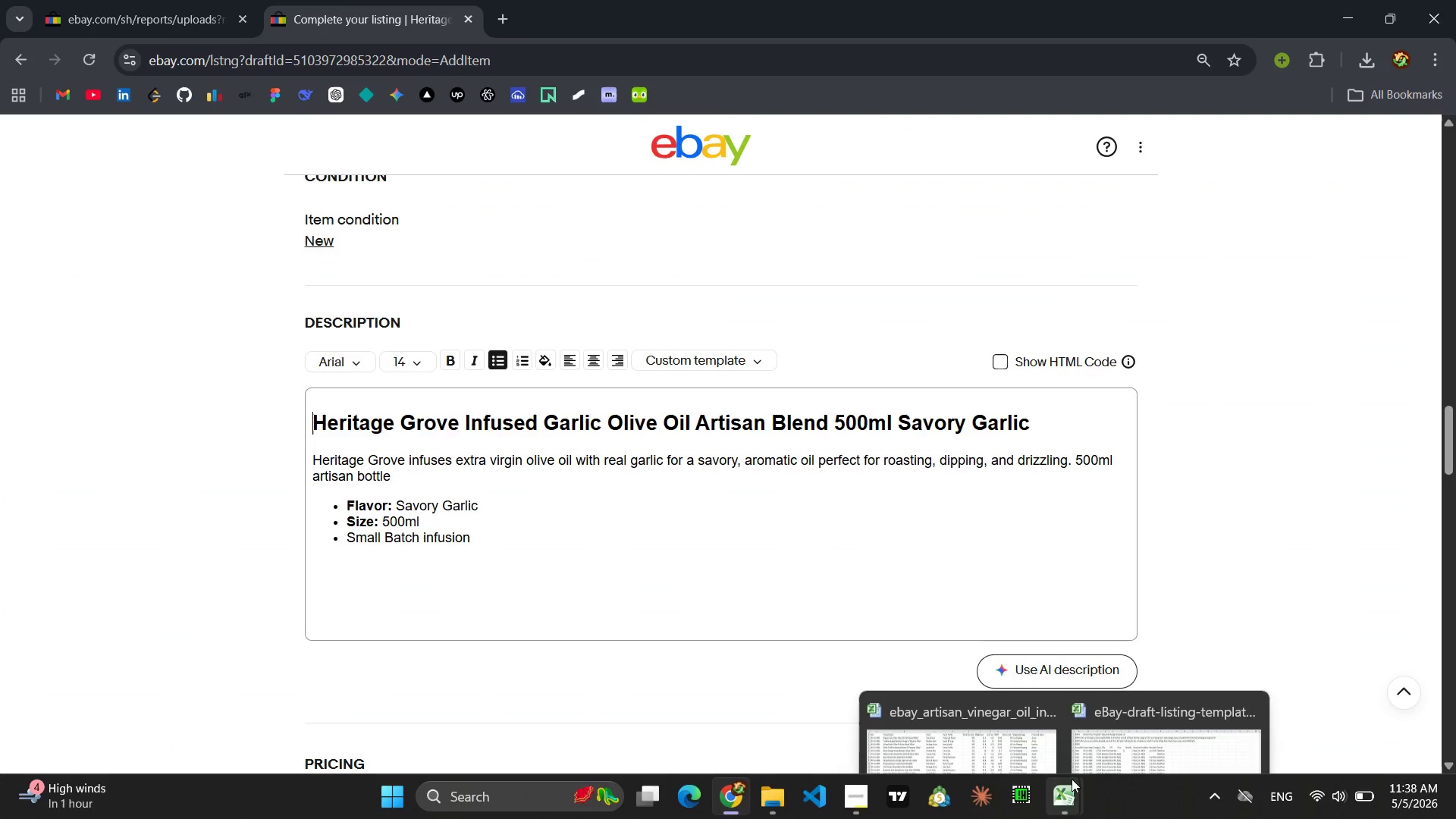 
left_click([1103, 720])
 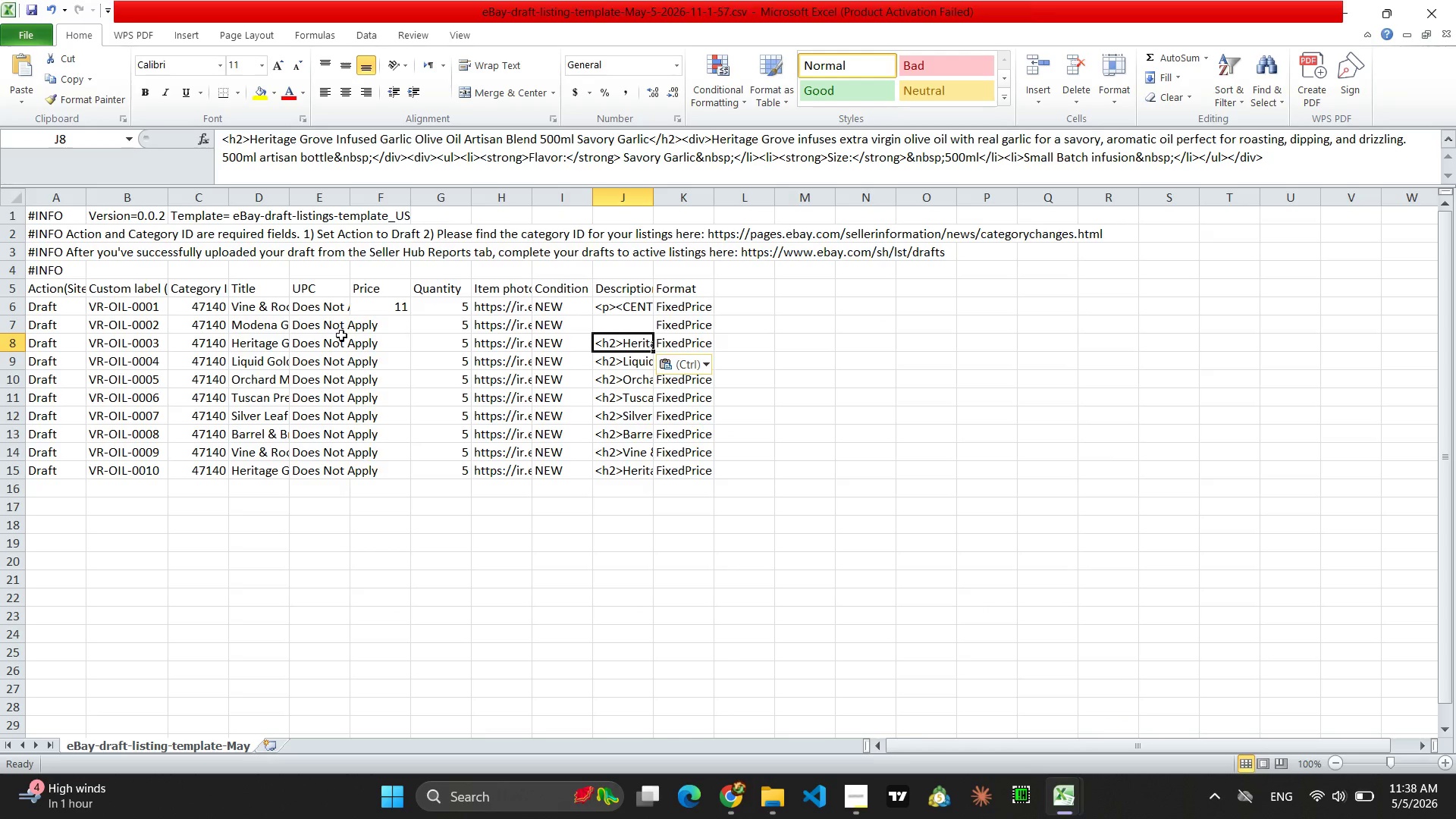 
left_click([270, 330])
 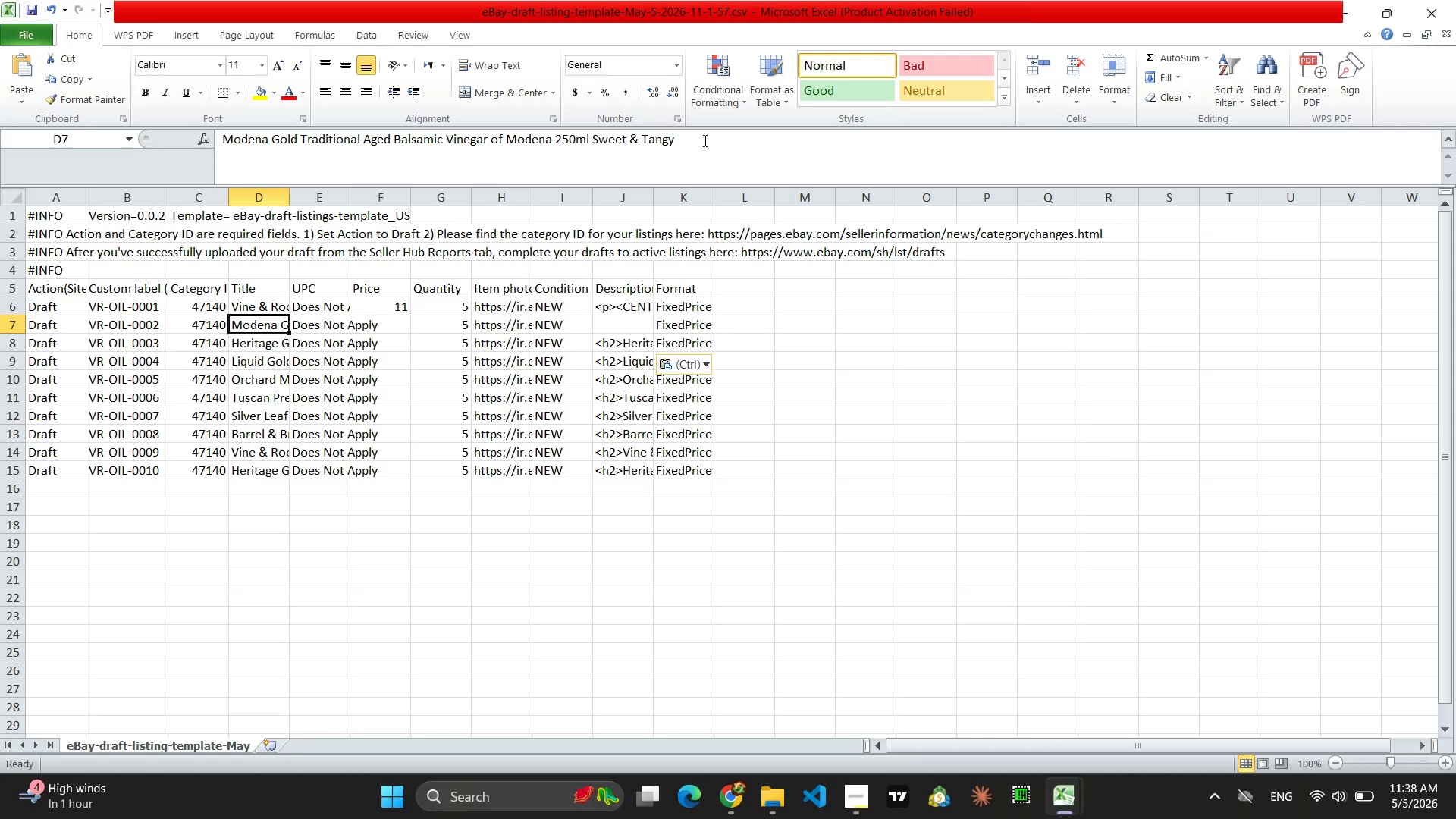 
left_click_drag(start_coordinate=[698, 140], to_coordinate=[223, 142])
 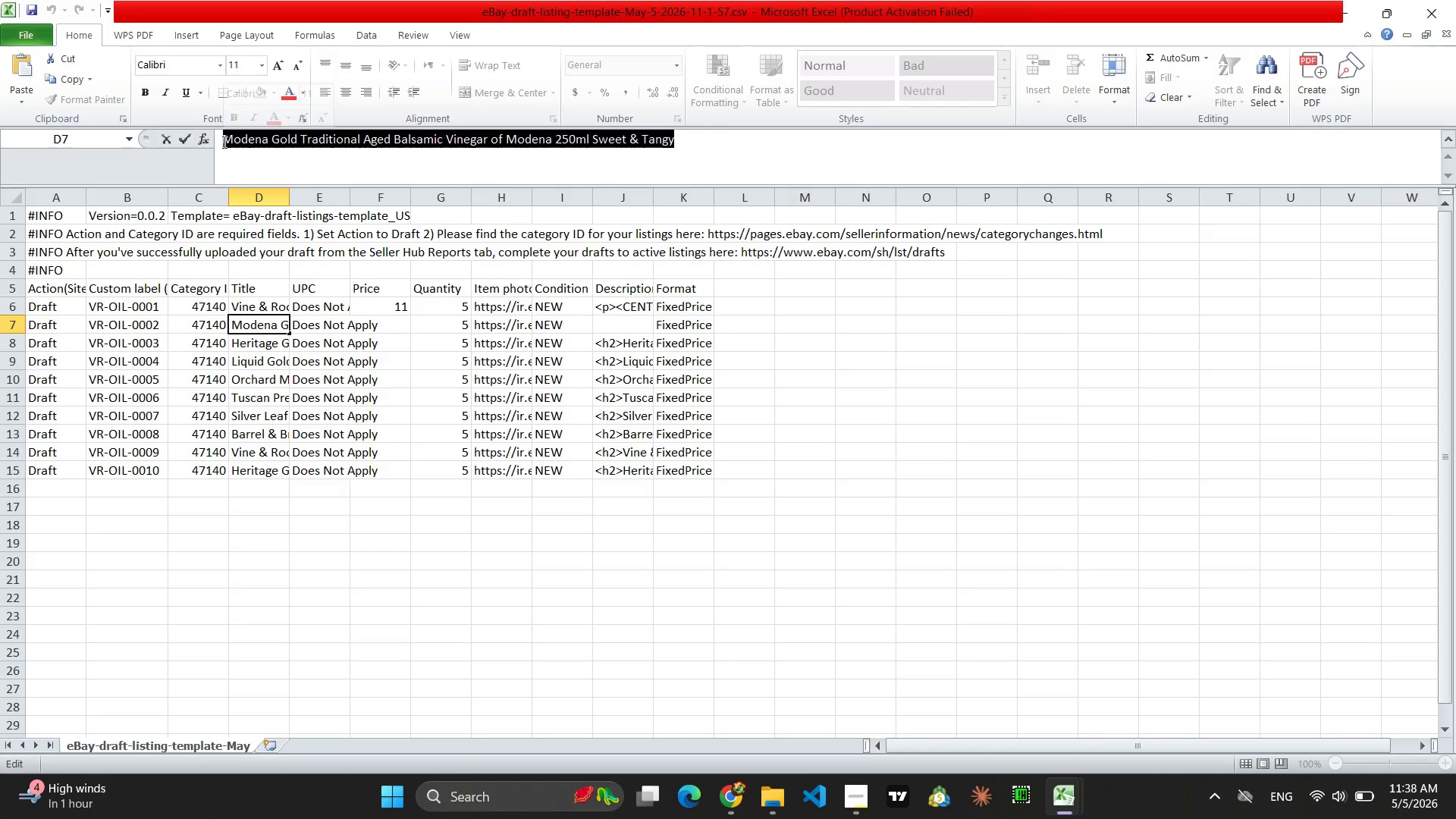 
key(Control+C)
 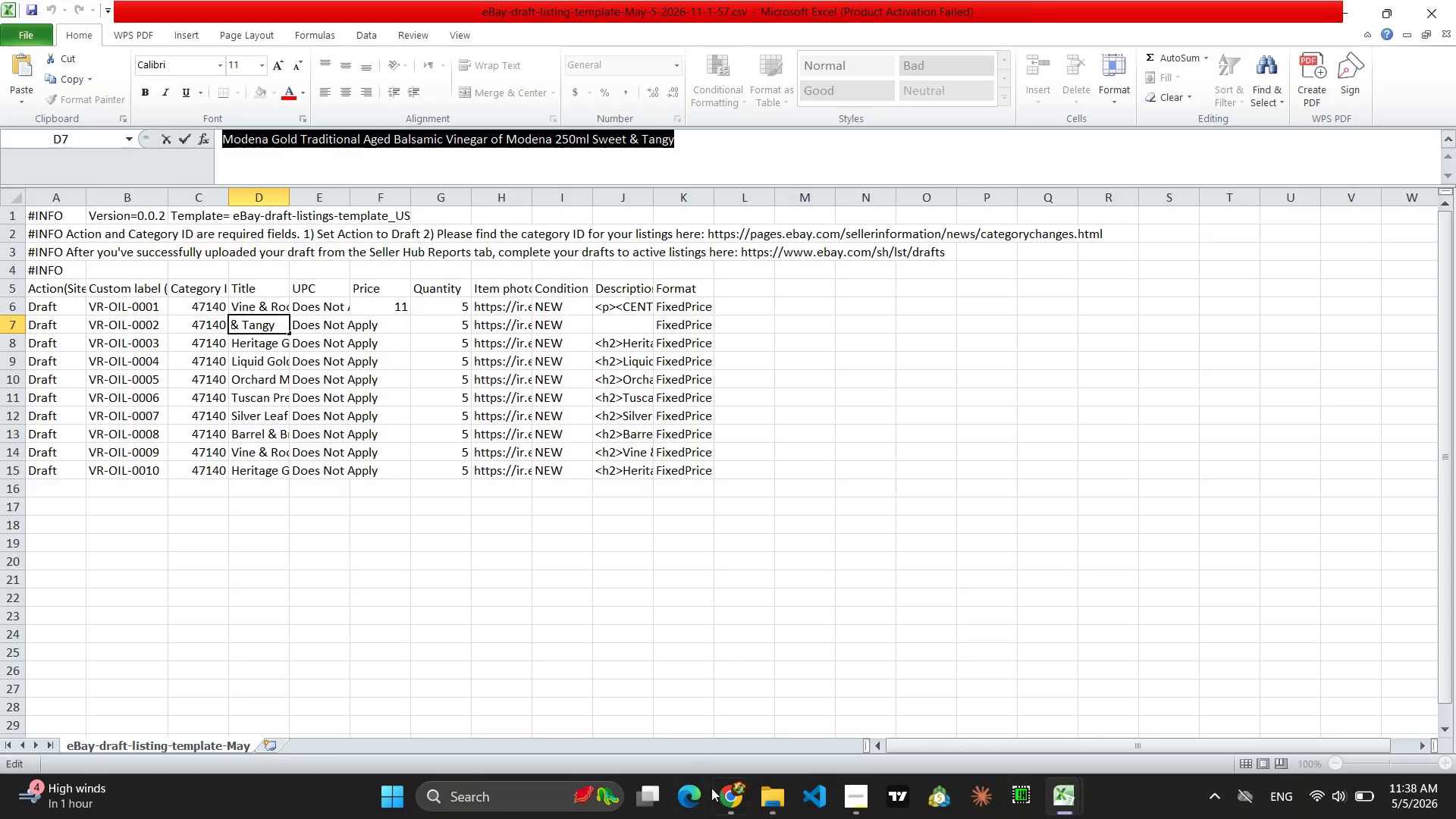 
left_click([723, 804])
 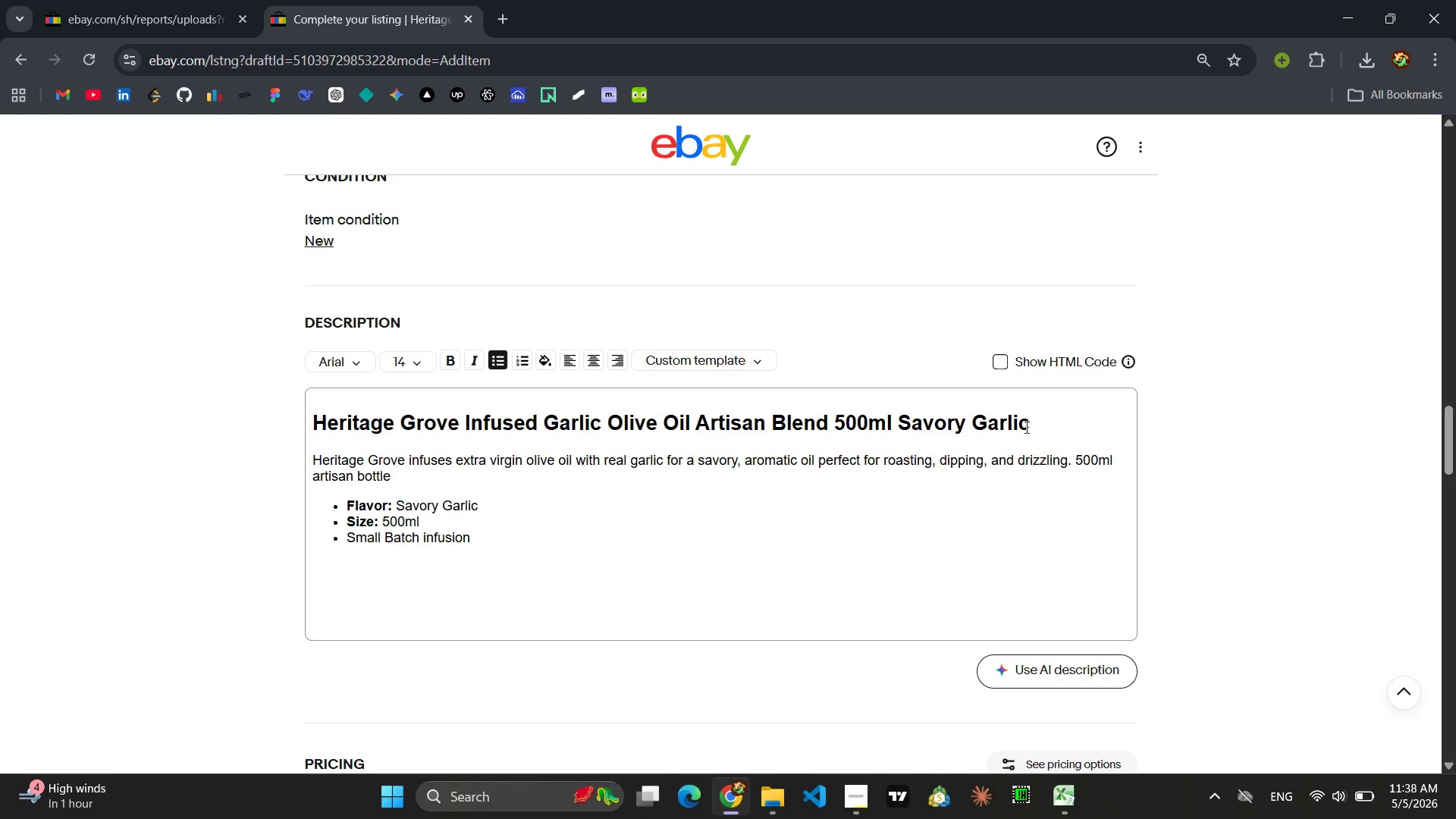 
left_click_drag(start_coordinate=[1041, 422], to_coordinate=[310, 414])
 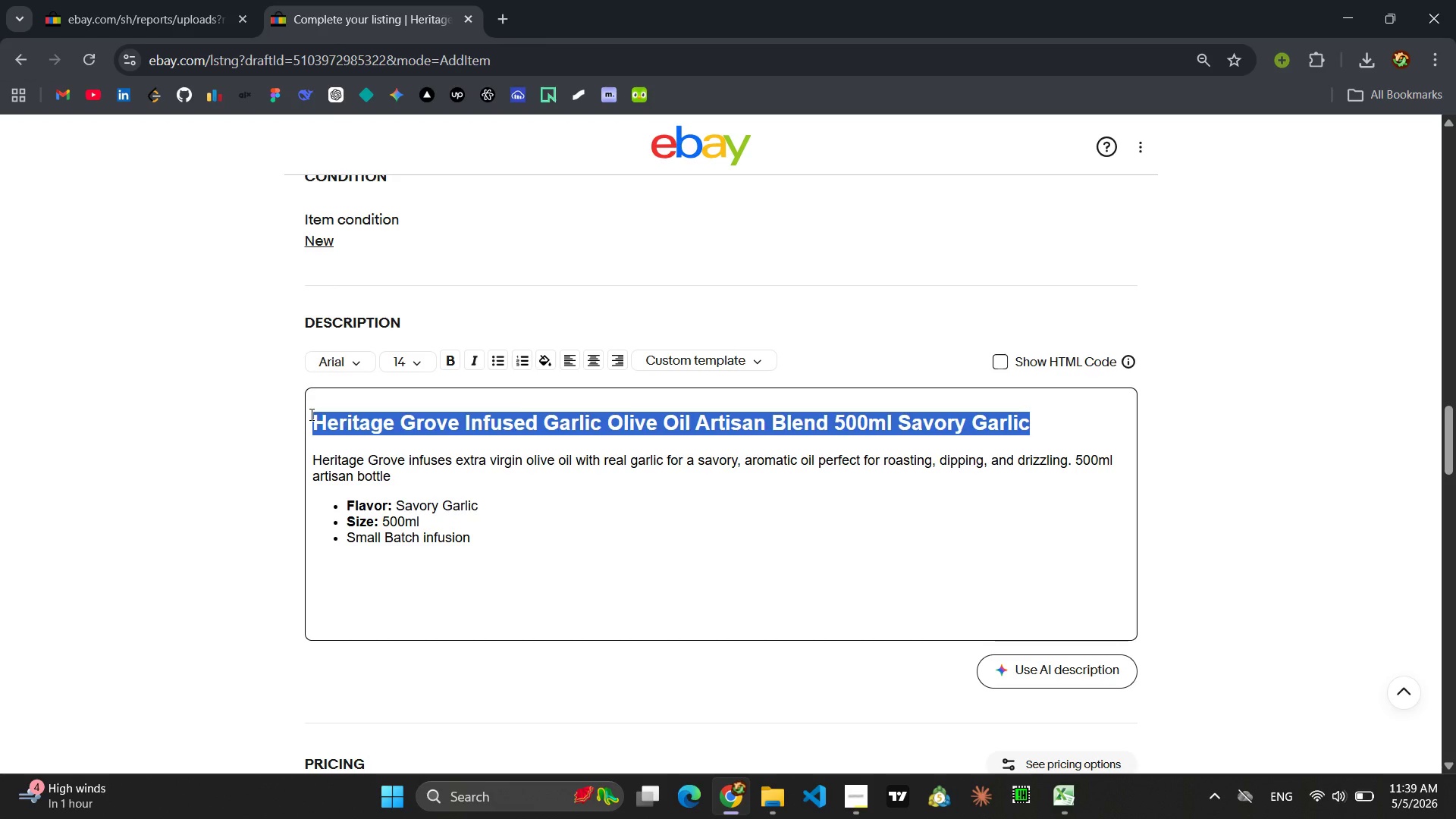 
key(Control+V)
 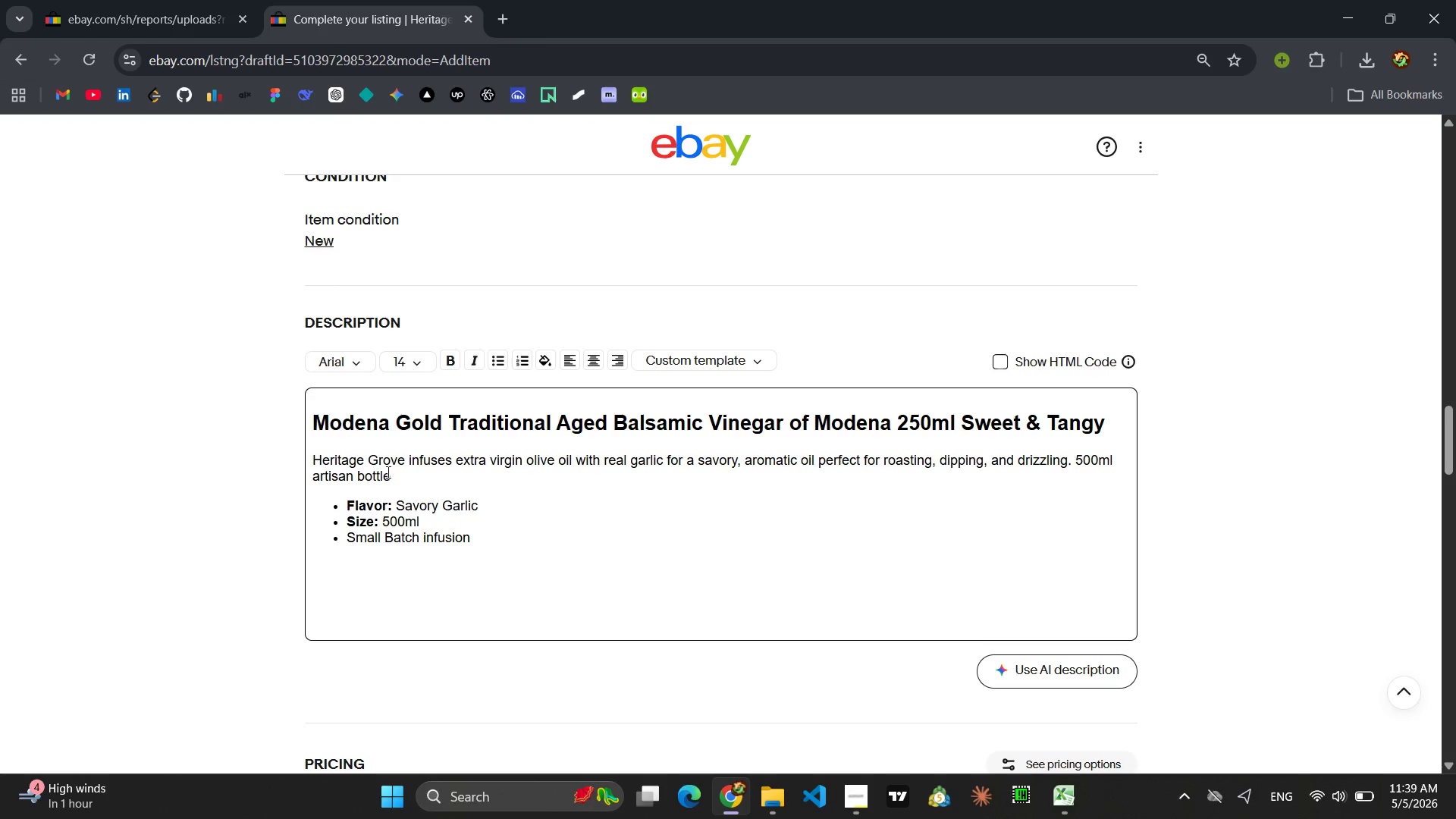 
left_click_drag(start_coordinate=[399, 475], to_coordinate=[305, 464])
 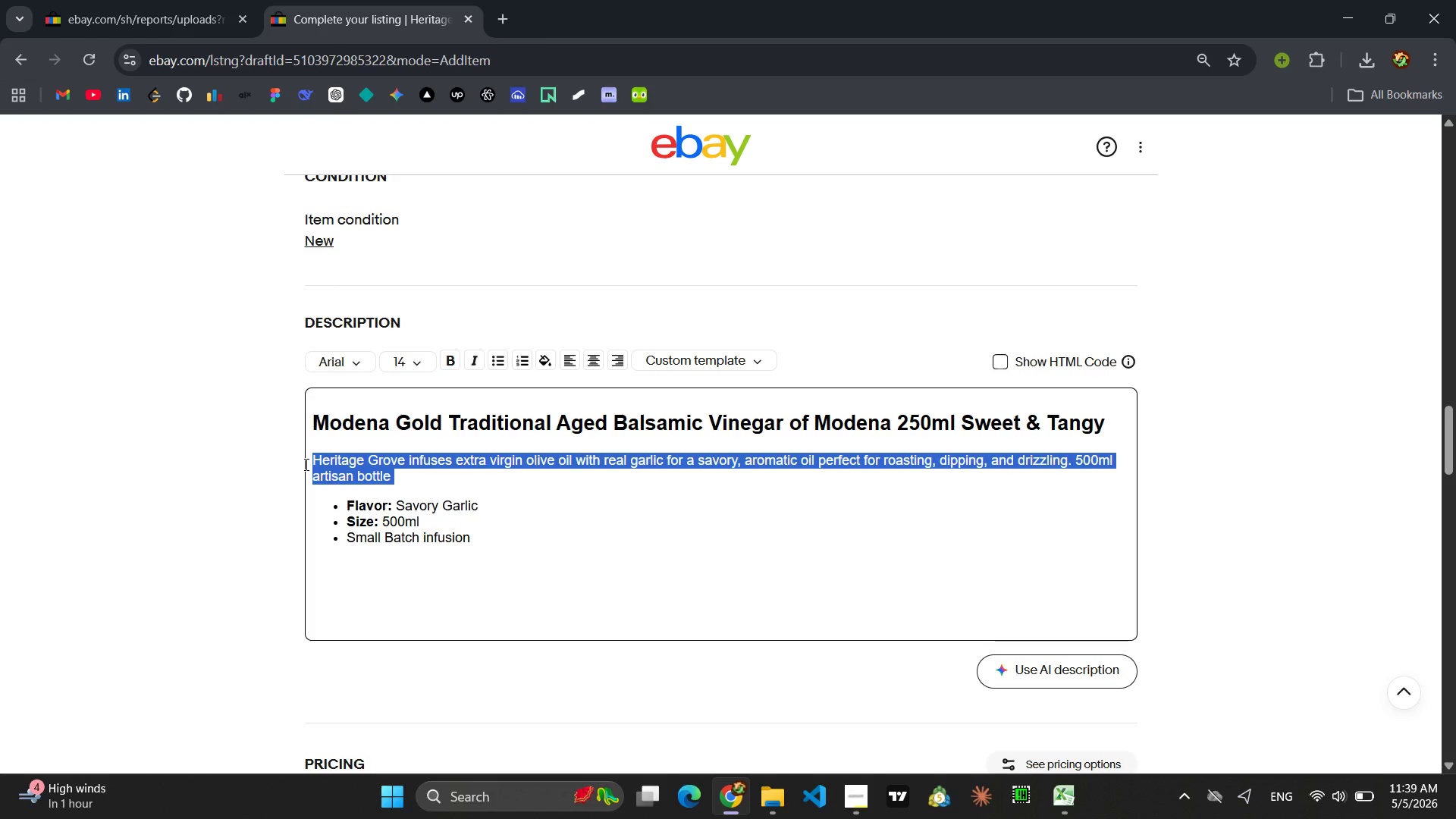 
type(Modena Gold Traditional Aged Balsamic Vinegar of Modena 250ml Sweet & Tangy )
key(Backspace)
 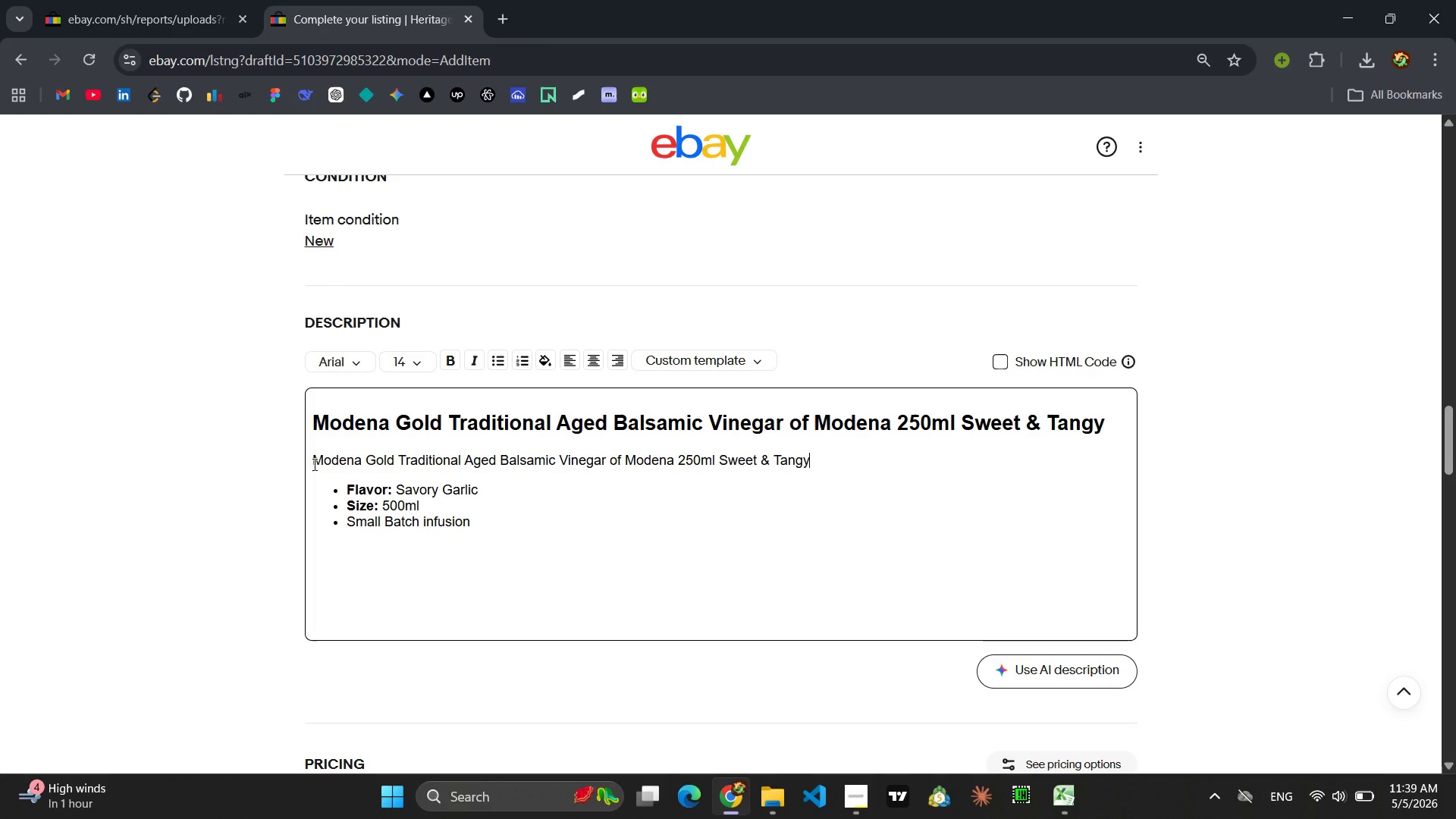 
wait(7.56)
 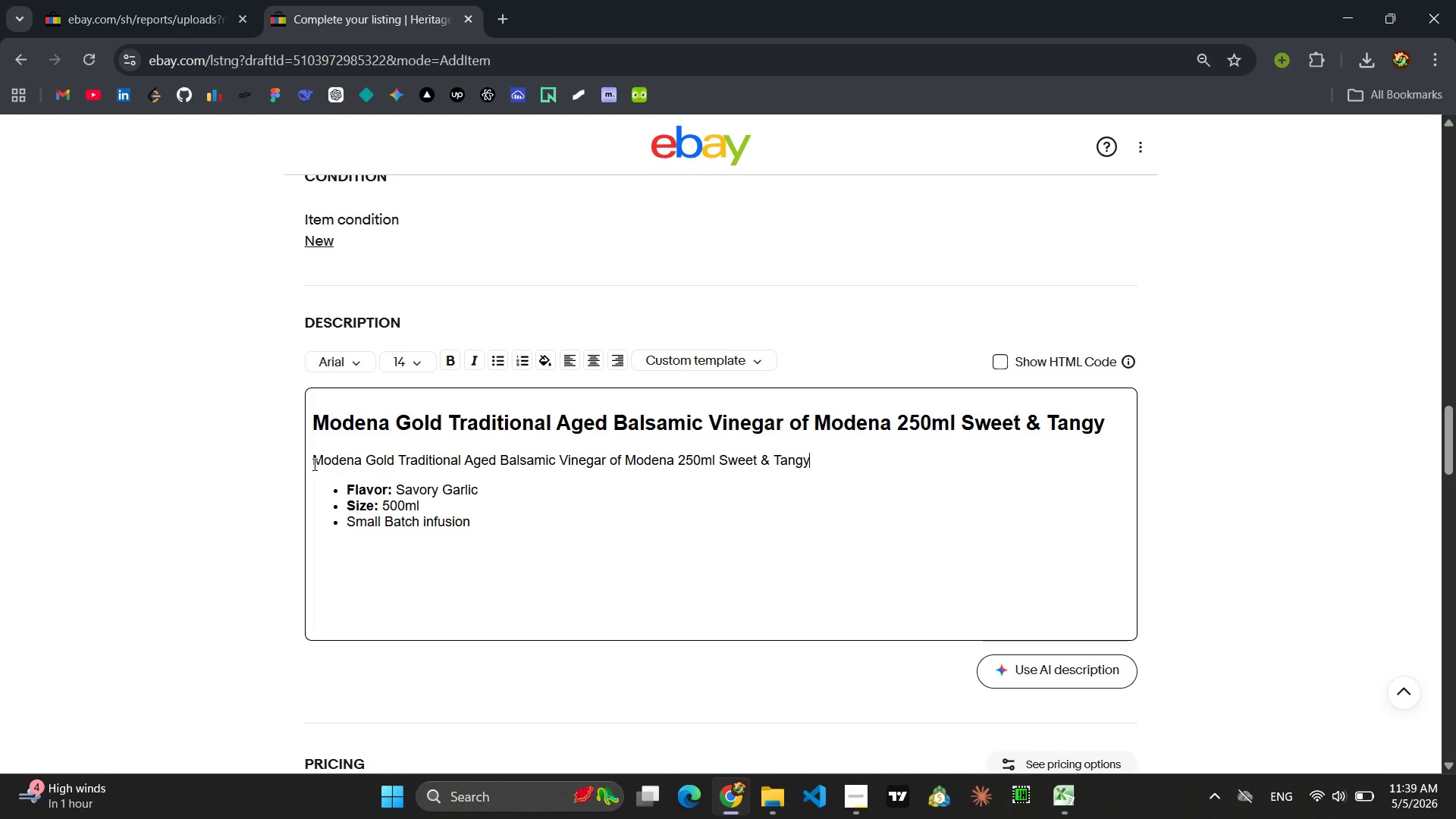 
left_click_drag(start_coordinate=[814, 463], to_coordinate=[312, 446])
 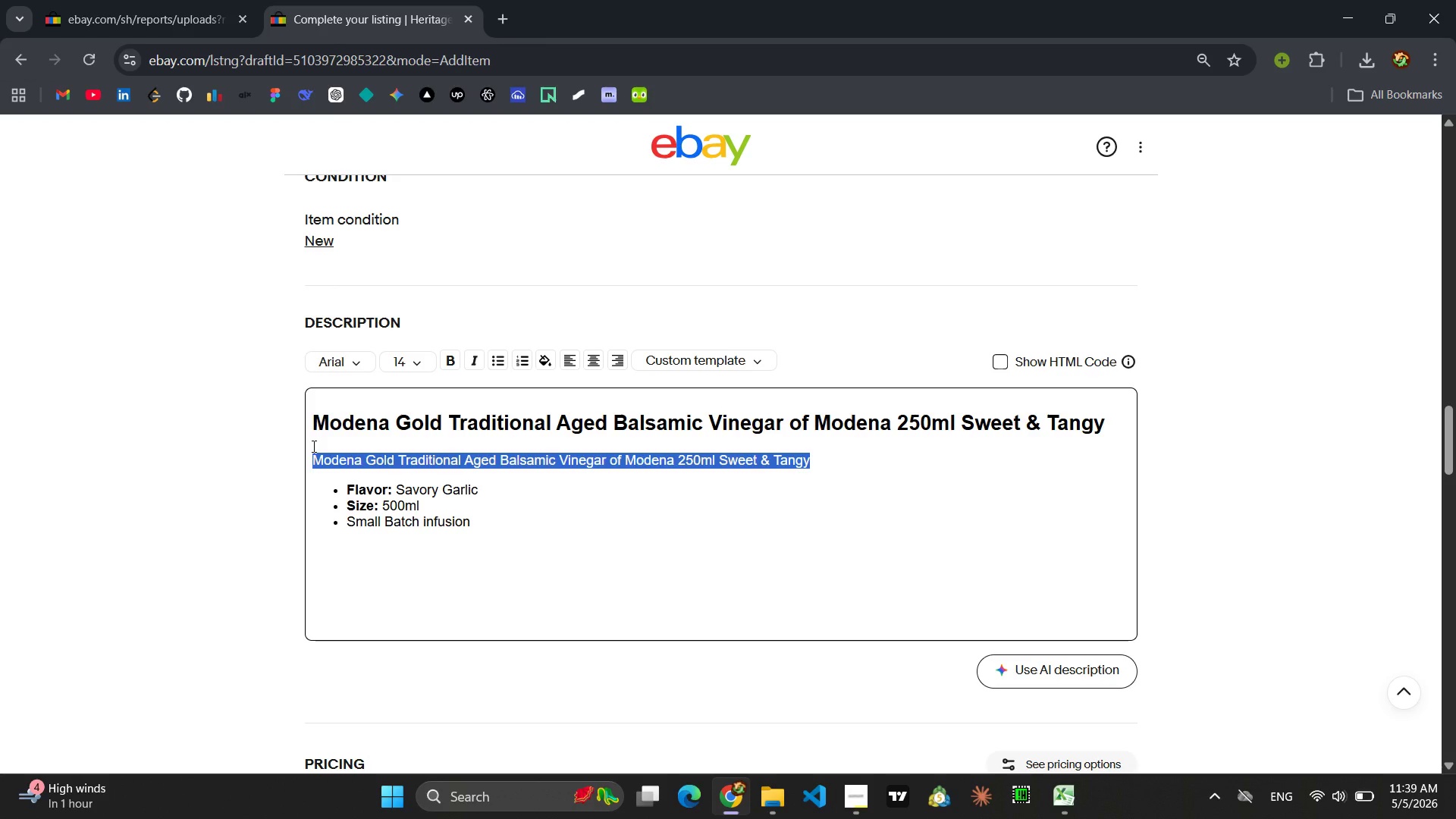 
type(Modena  Gold's tran)
key(Backspace)
type(dition a)
key(Backspace)
key(Backspace)
type(al aged balsma)
key(Backspace)
key(Backspace)
type(amic vinegar cm)
key(Backspace)
type(m)
key(Backspace)
type(omes from Moe)
key(Backspace)
type(dena, Italy. Sweet and tangy )
key(Backspace)
type(, it elevates strawberries, aged cheeses, and marinades. 250ml boot)
key(Backspace)
key(Backspace)
type(ttle.)
 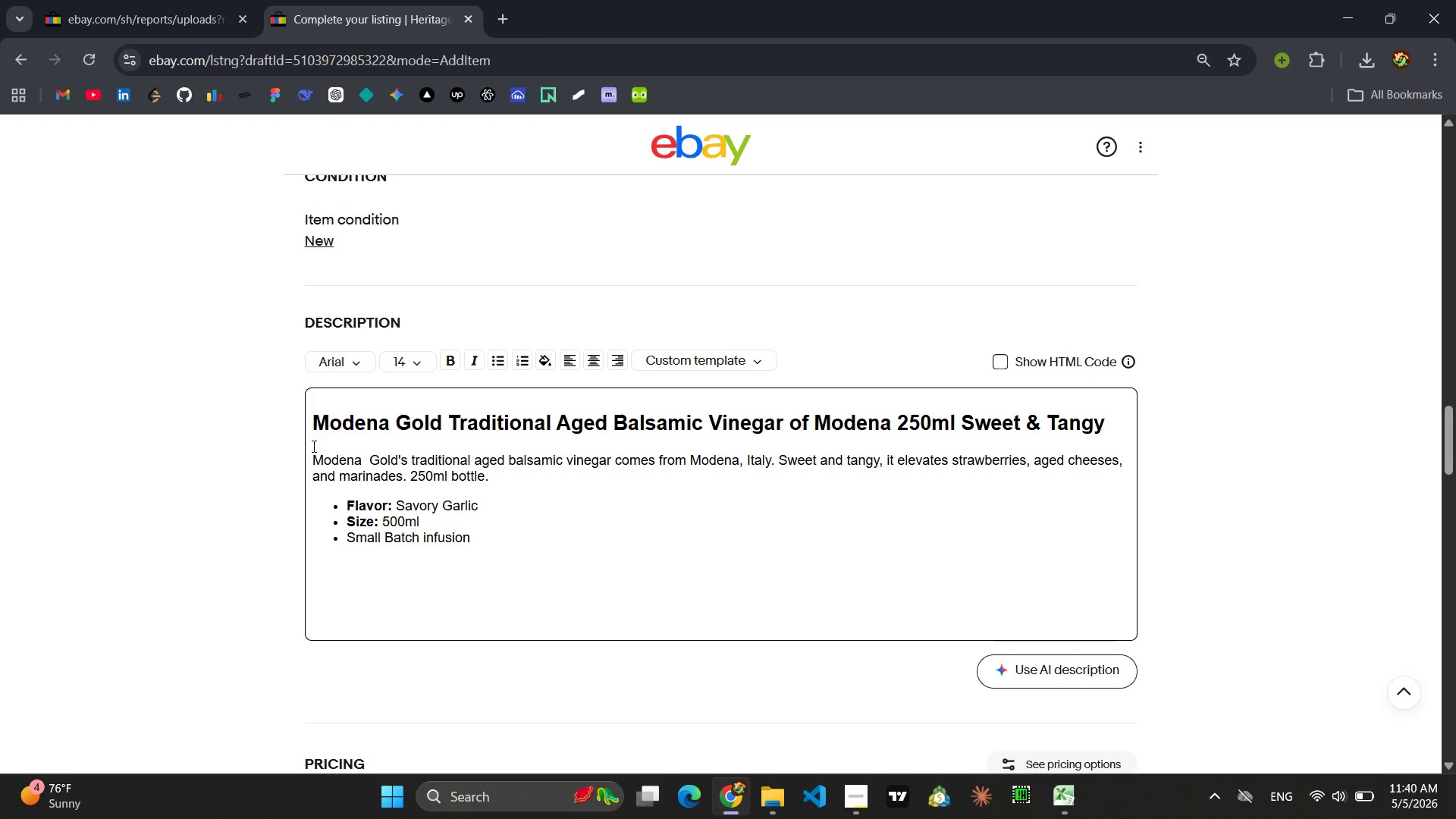 
left_click_drag(start_coordinate=[480, 507], to_coordinate=[399, 499])
 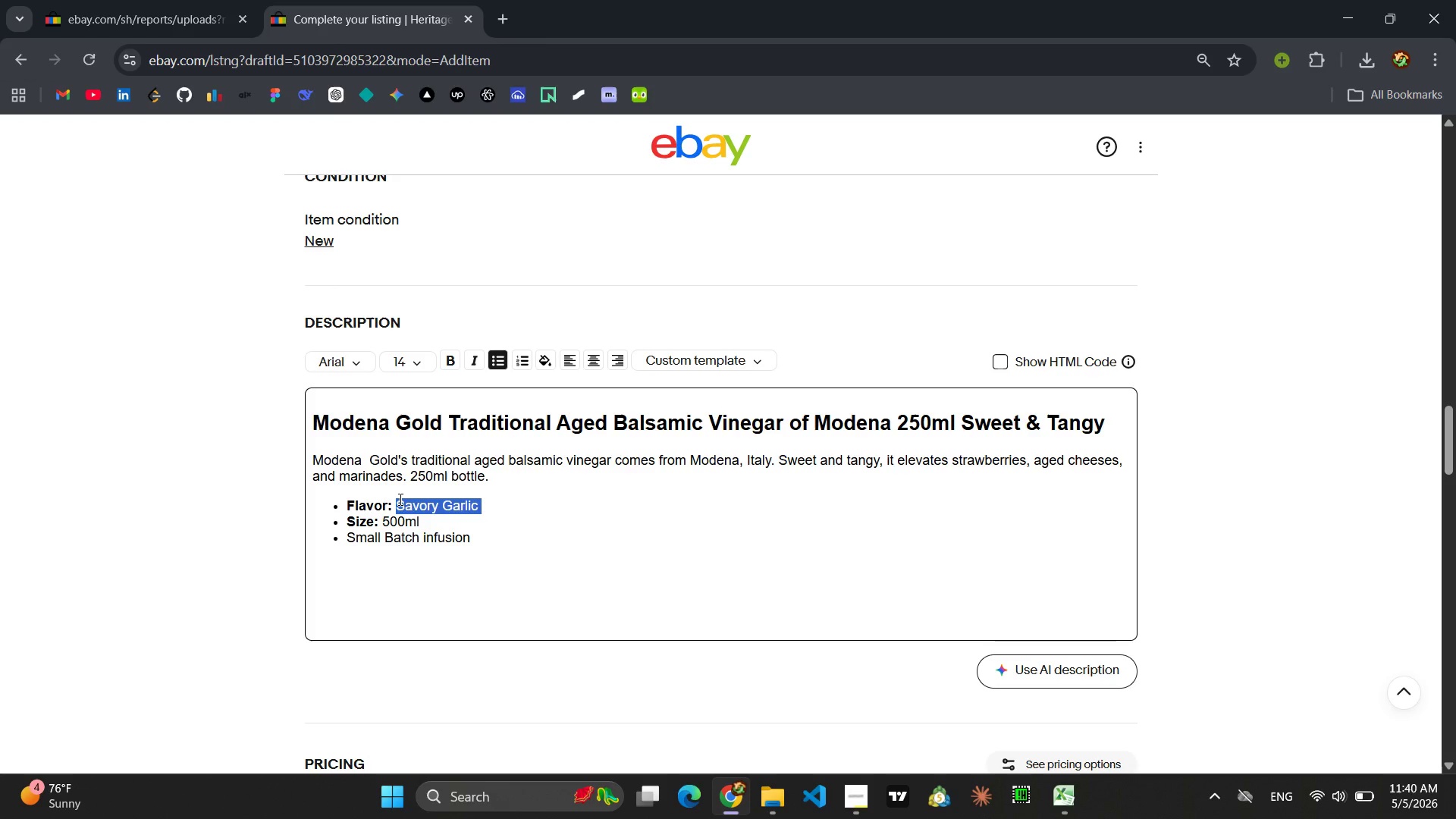 
type(Sweet & Flav)
key(Backspace)
key(Backspace)
key(Backspace)
type(T)
key(Backspace)
key(Backspace)
type(Tangey)
 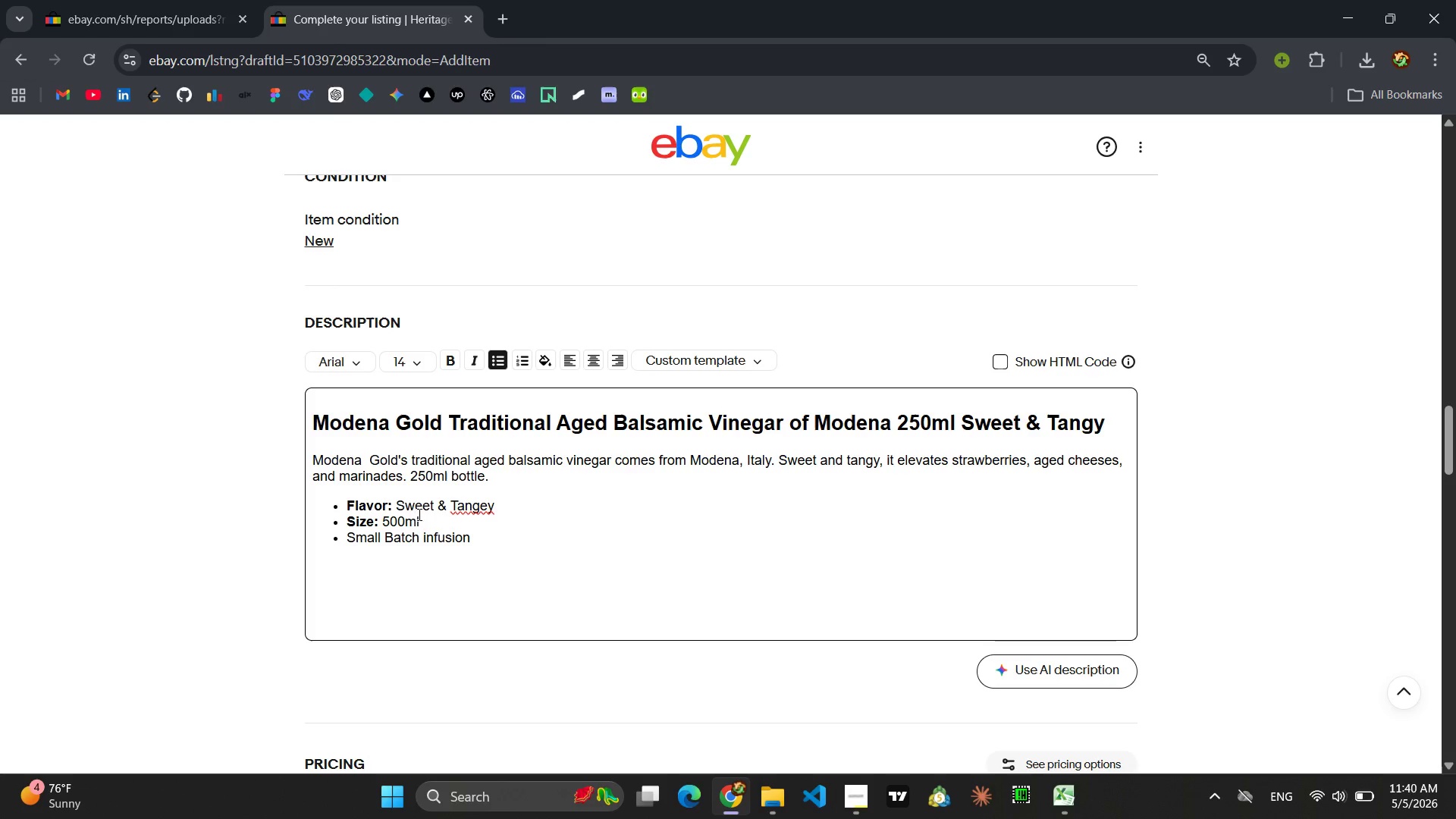 
left_click([397, 519])
 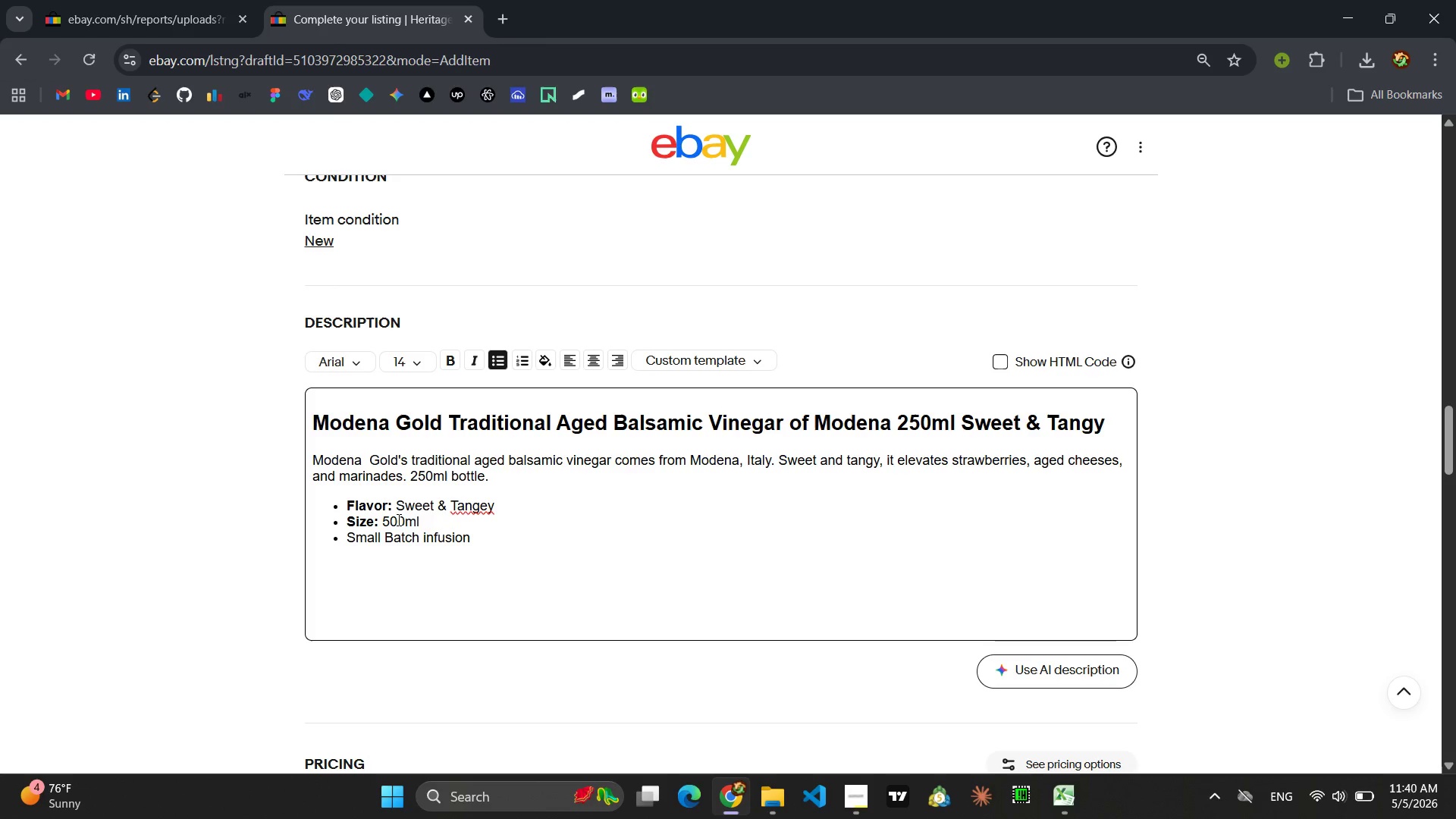 
key(Backspace)
key(Backspace)
type(25)
 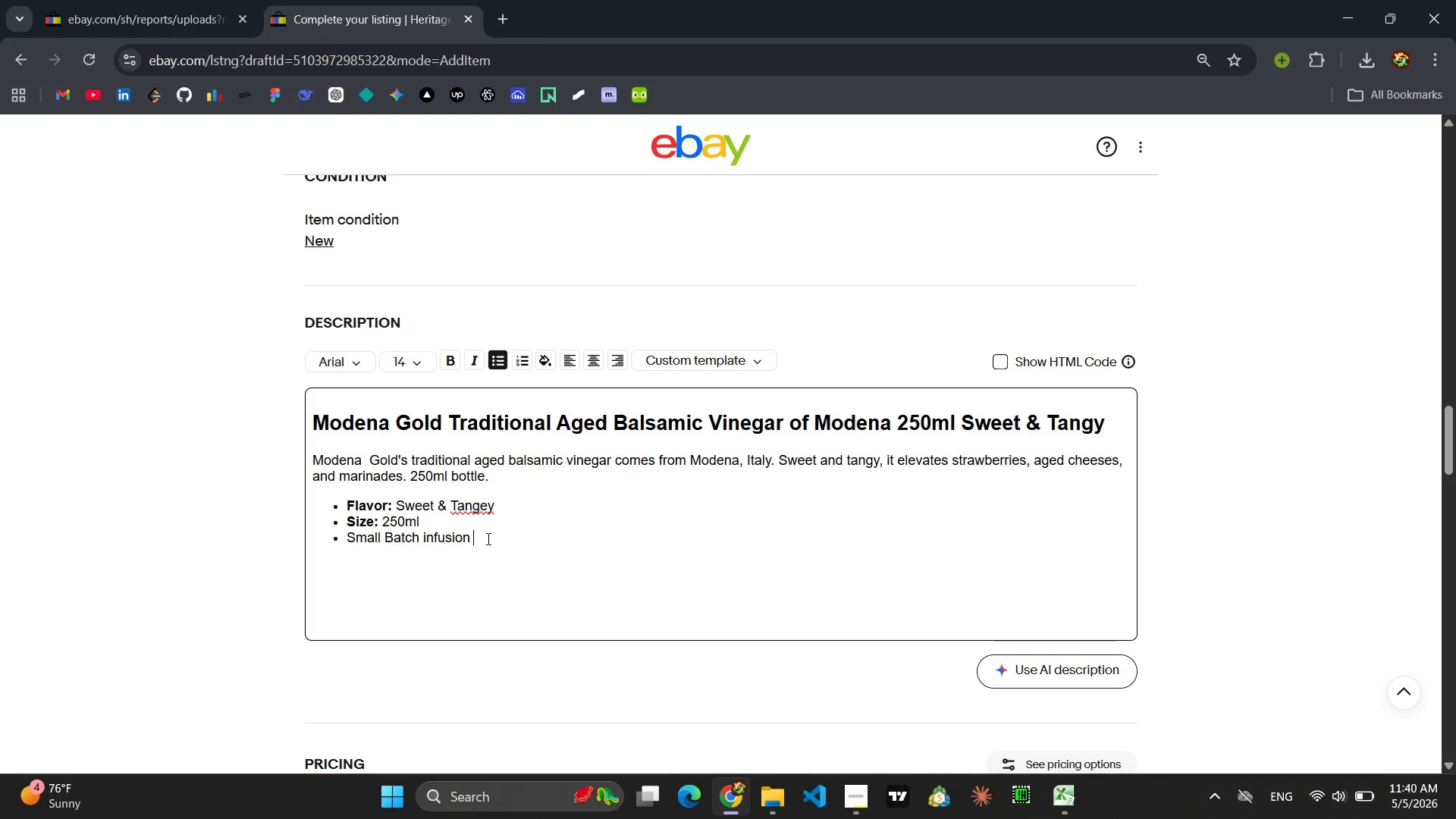 
left_click([487, 538])
 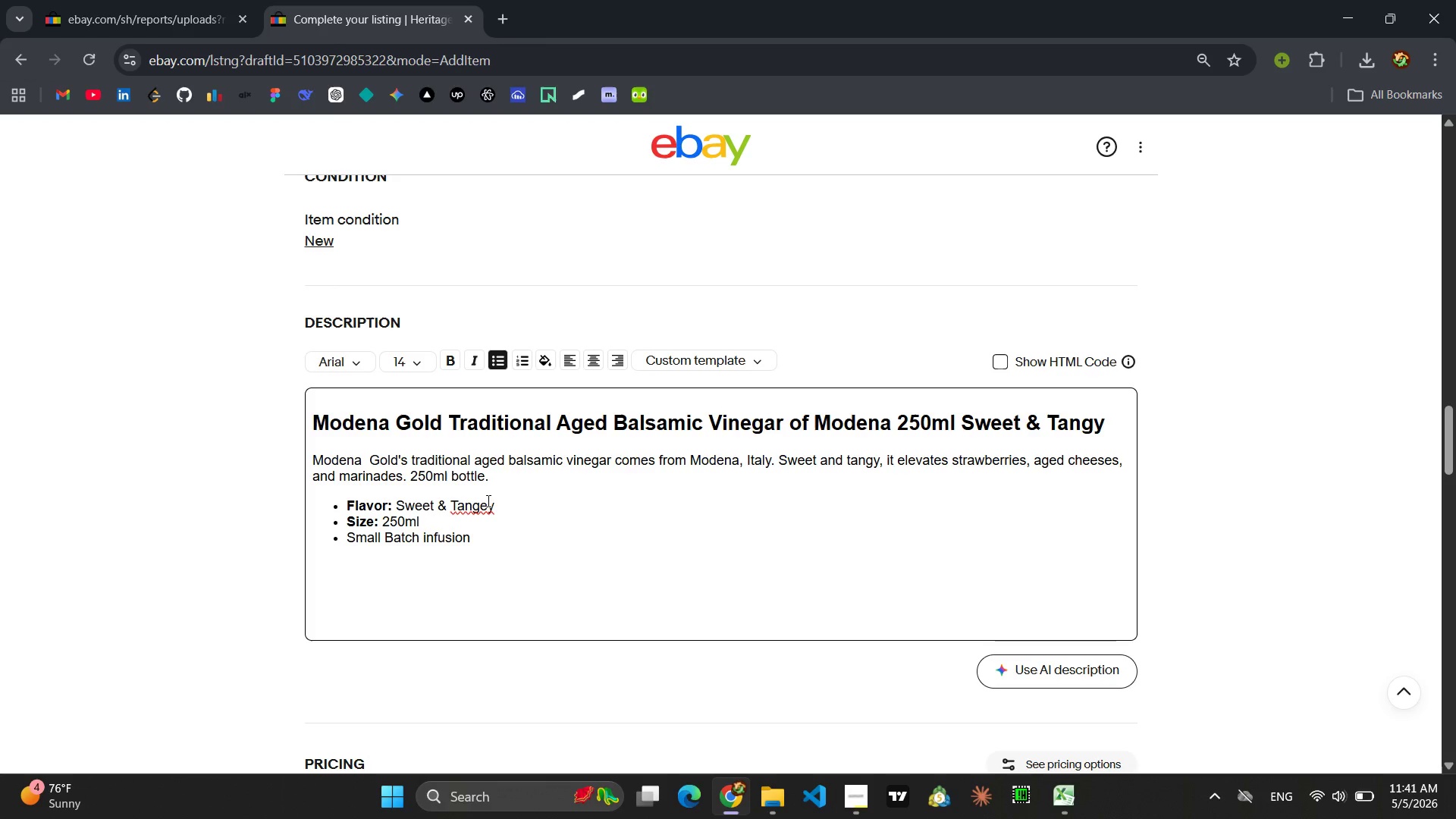 
left_click([487, 500])
 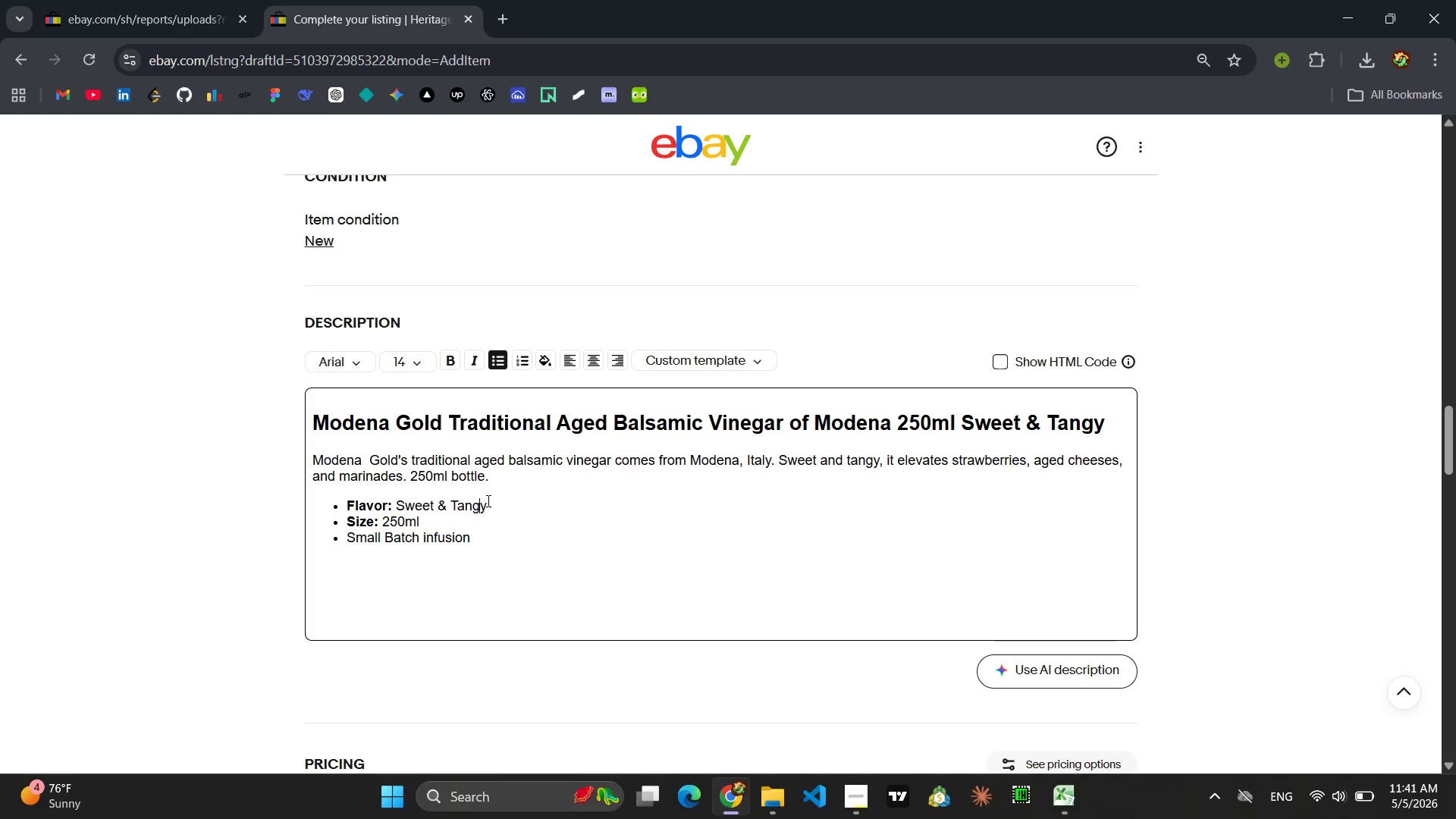 
key(Backspace)
 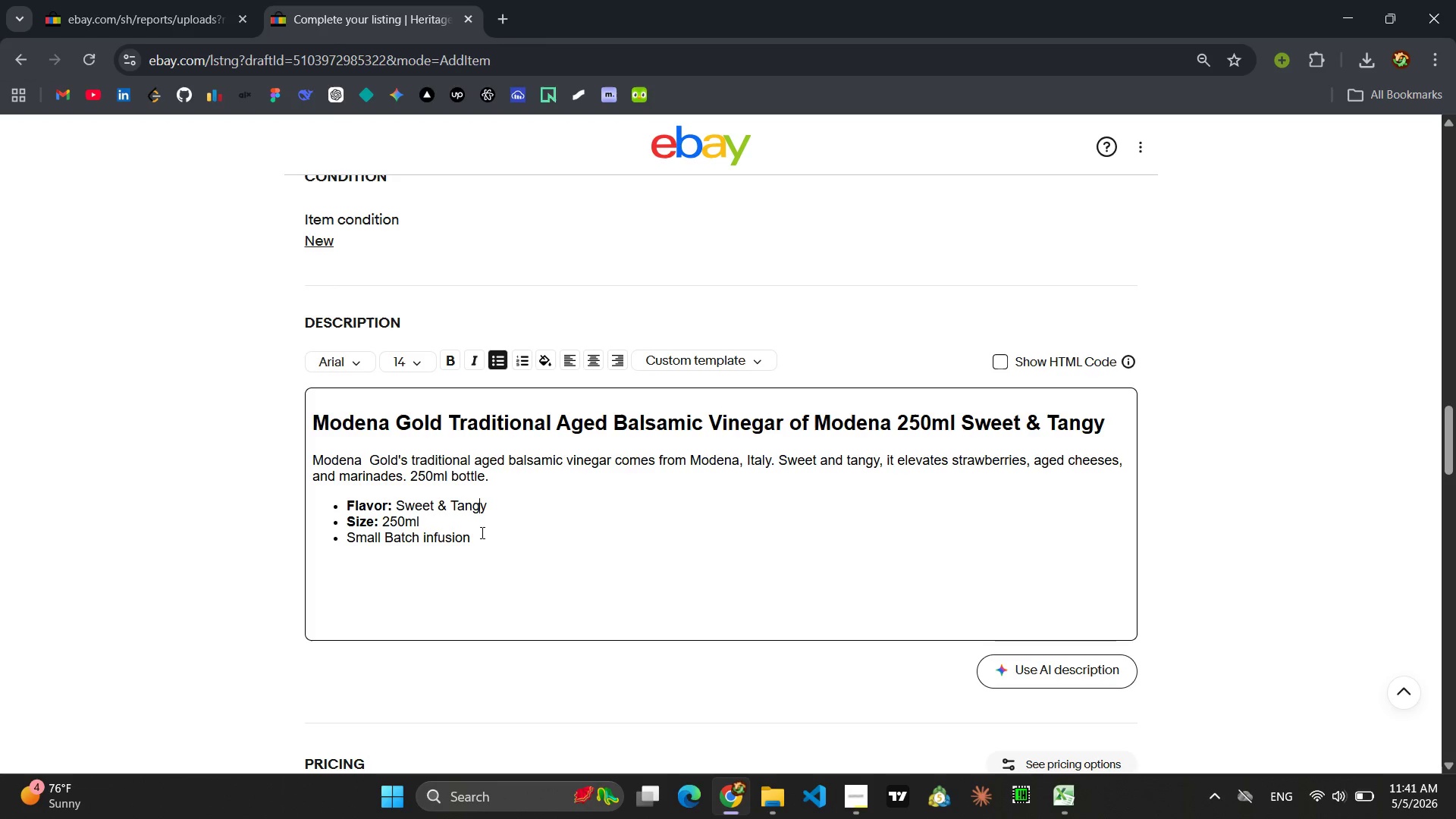 
left_click_drag(start_coordinate=[479, 544], to_coordinate=[347, 541])
 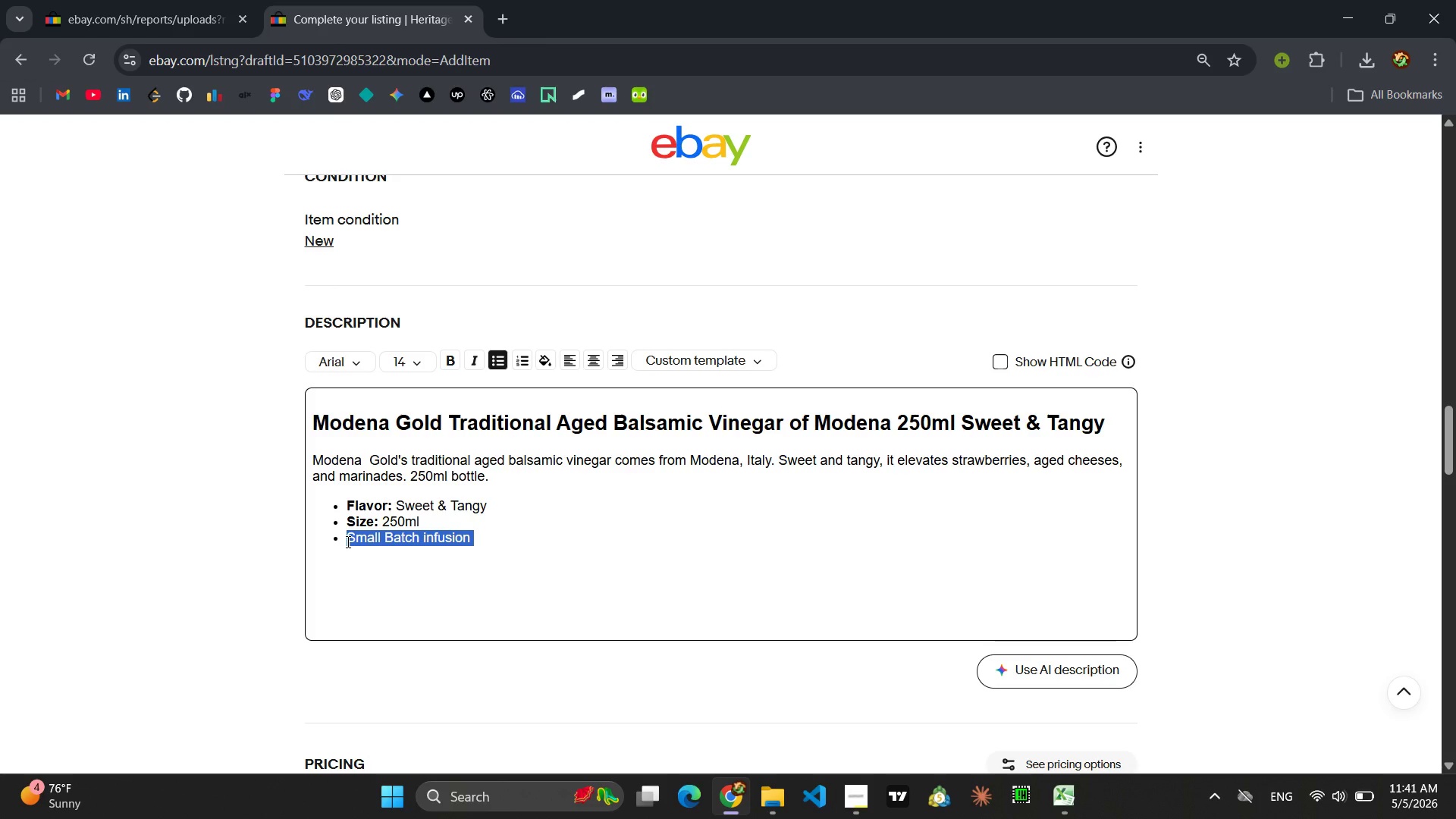 
type(Aged in oak barrle)
key(Backspace)
key(Backspace)
type(els)
 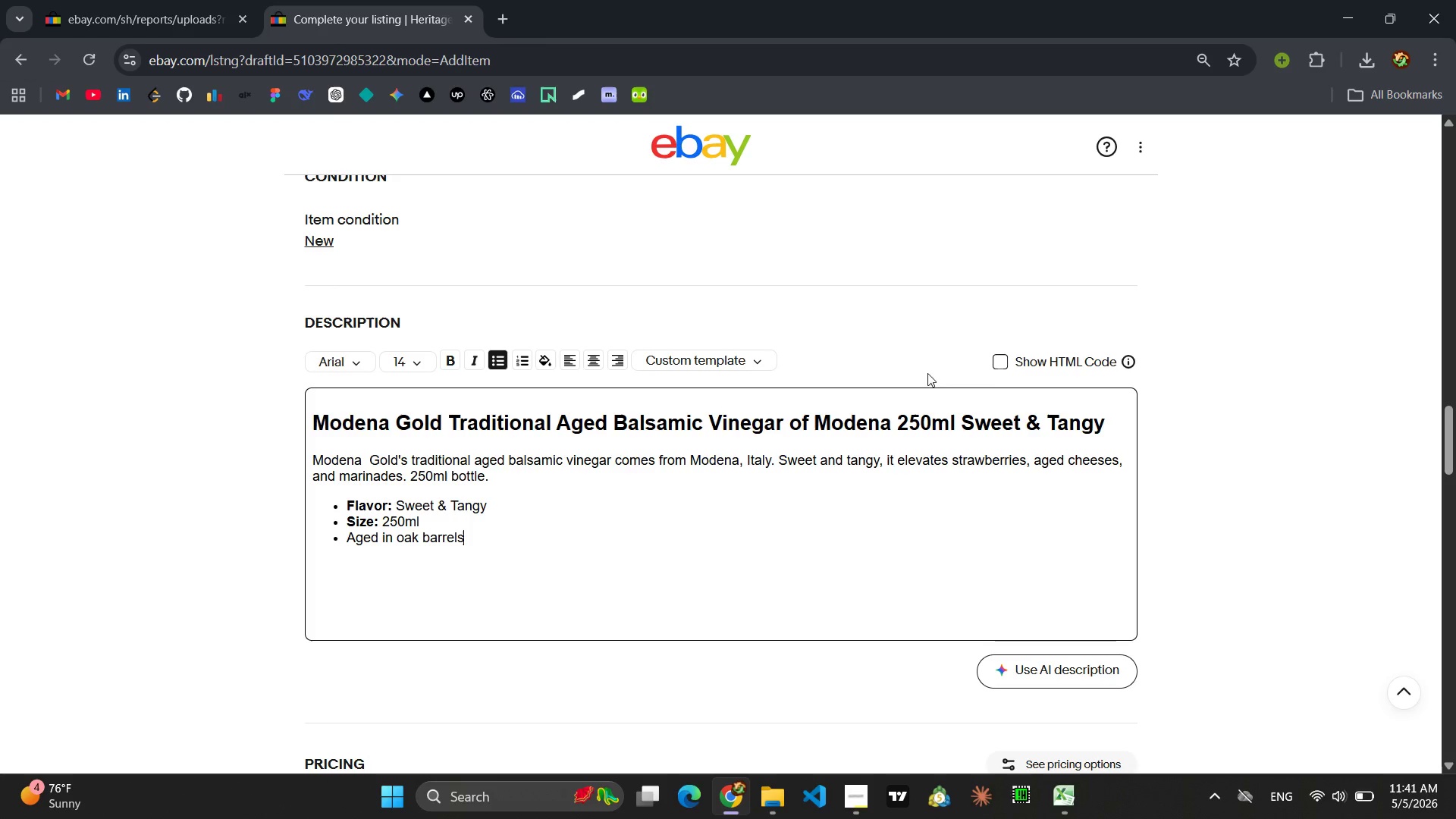 
left_click([1005, 364])
 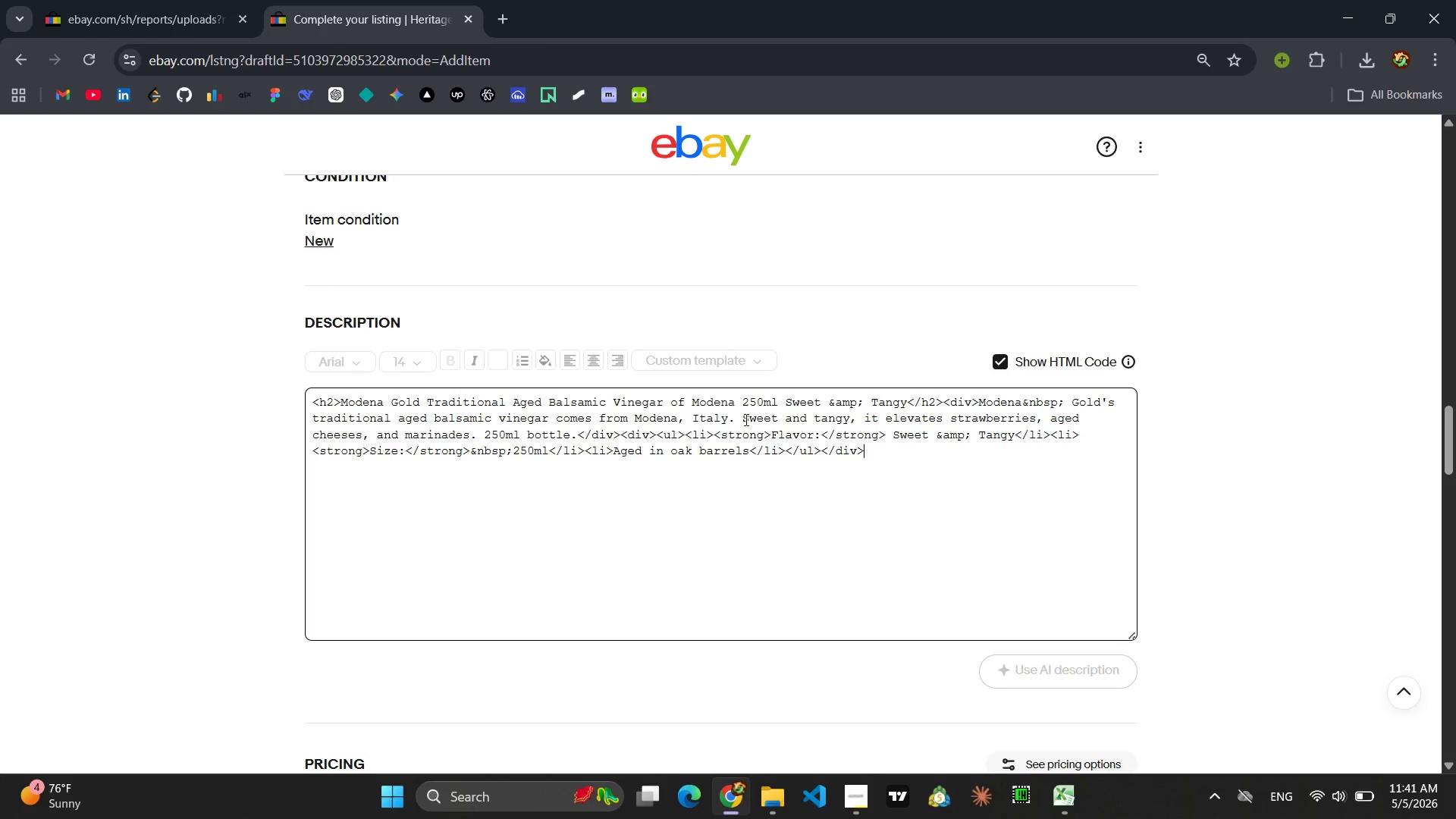 
left_click([741, 419])
 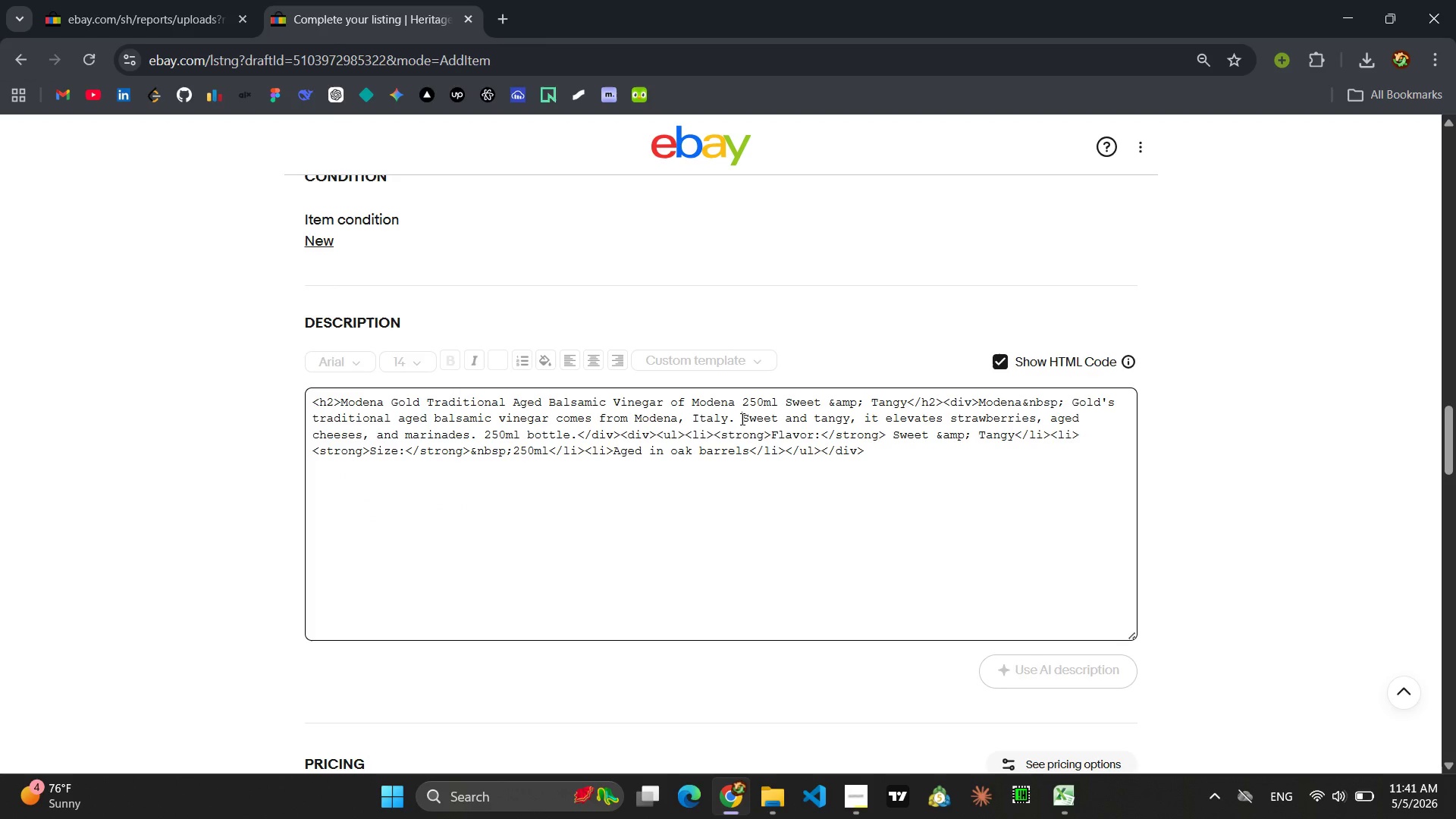 
key(Control+ControlLeft)
 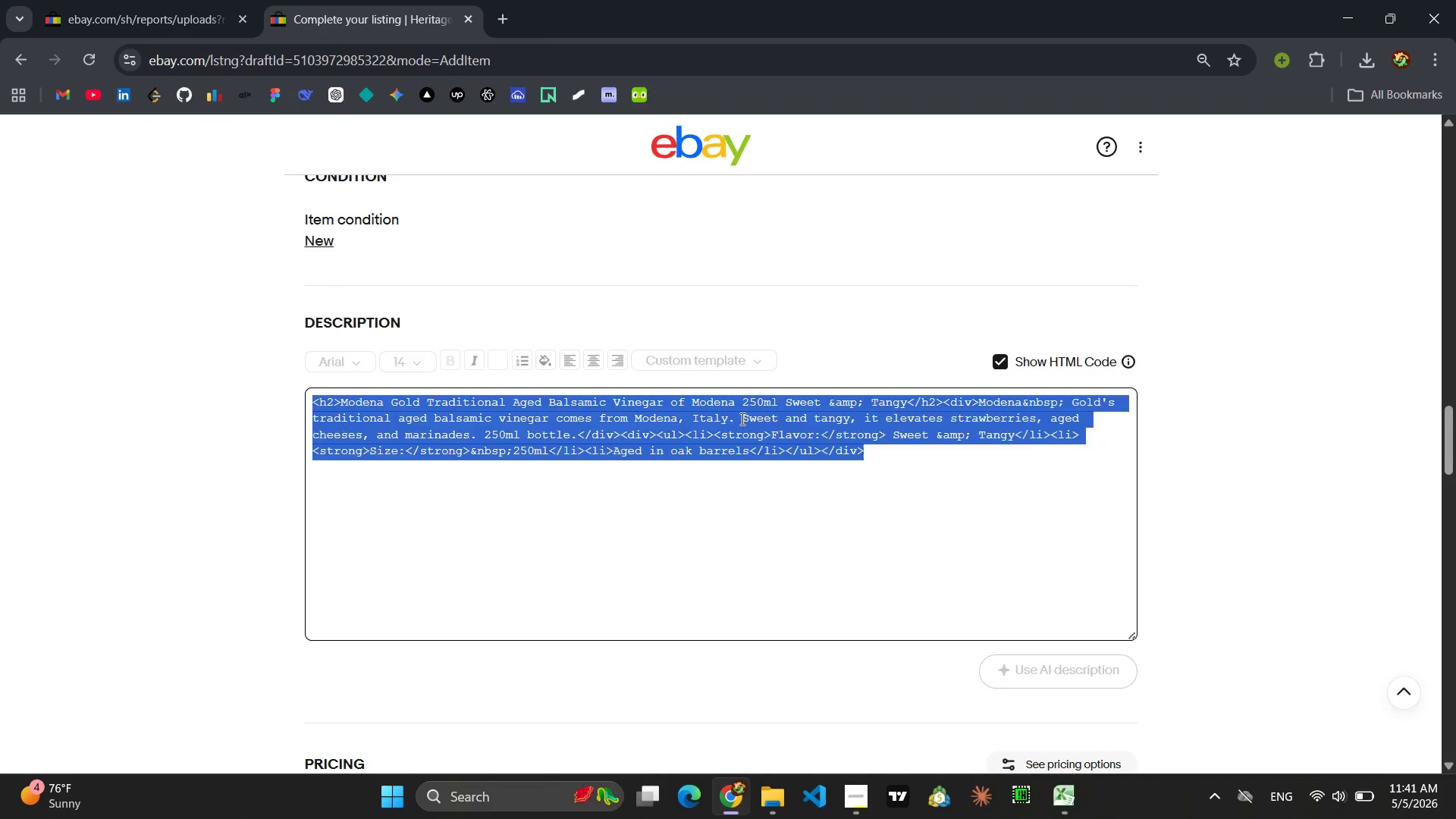 
key(Control+A)
 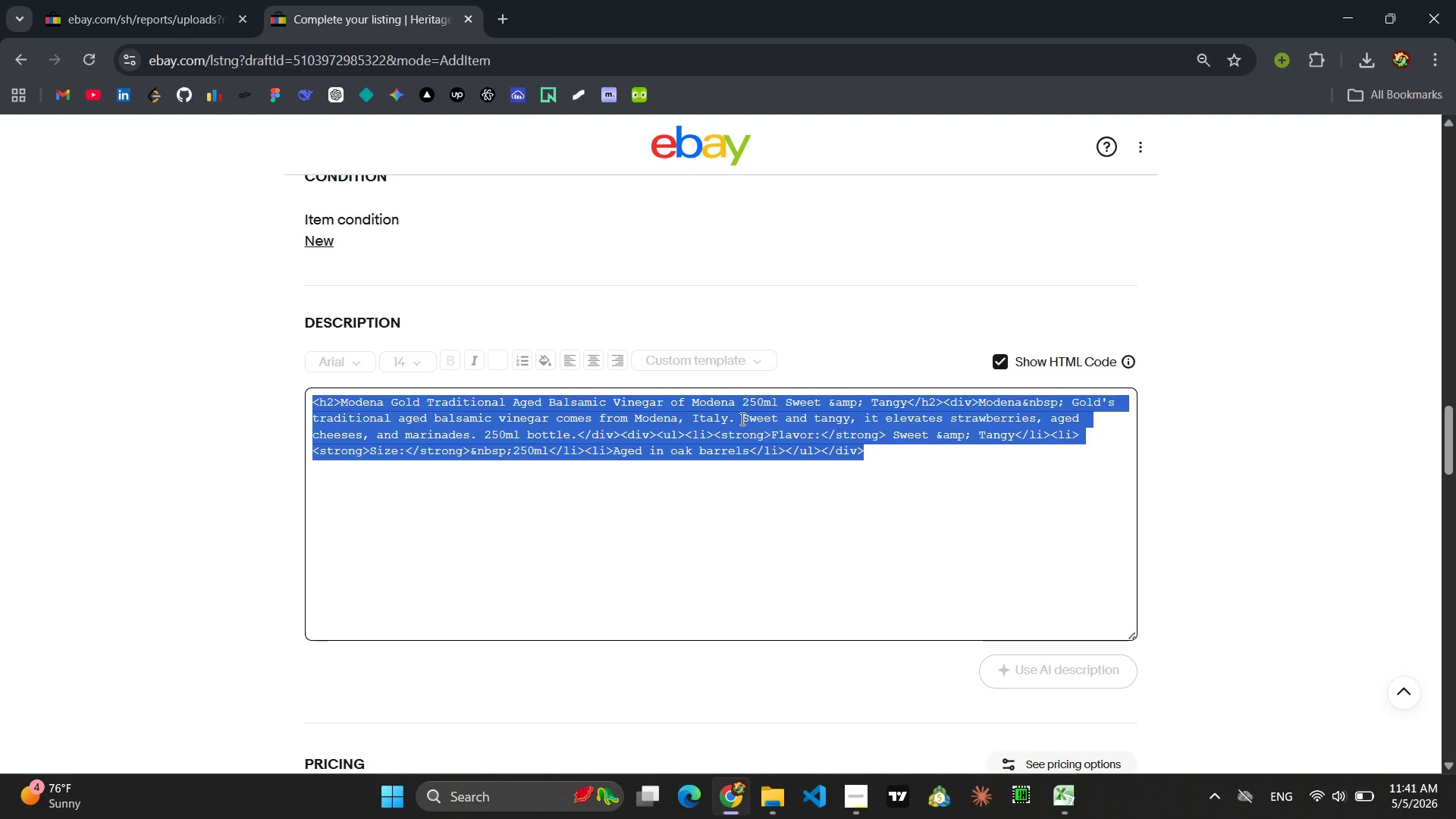 
key(Control+C)
 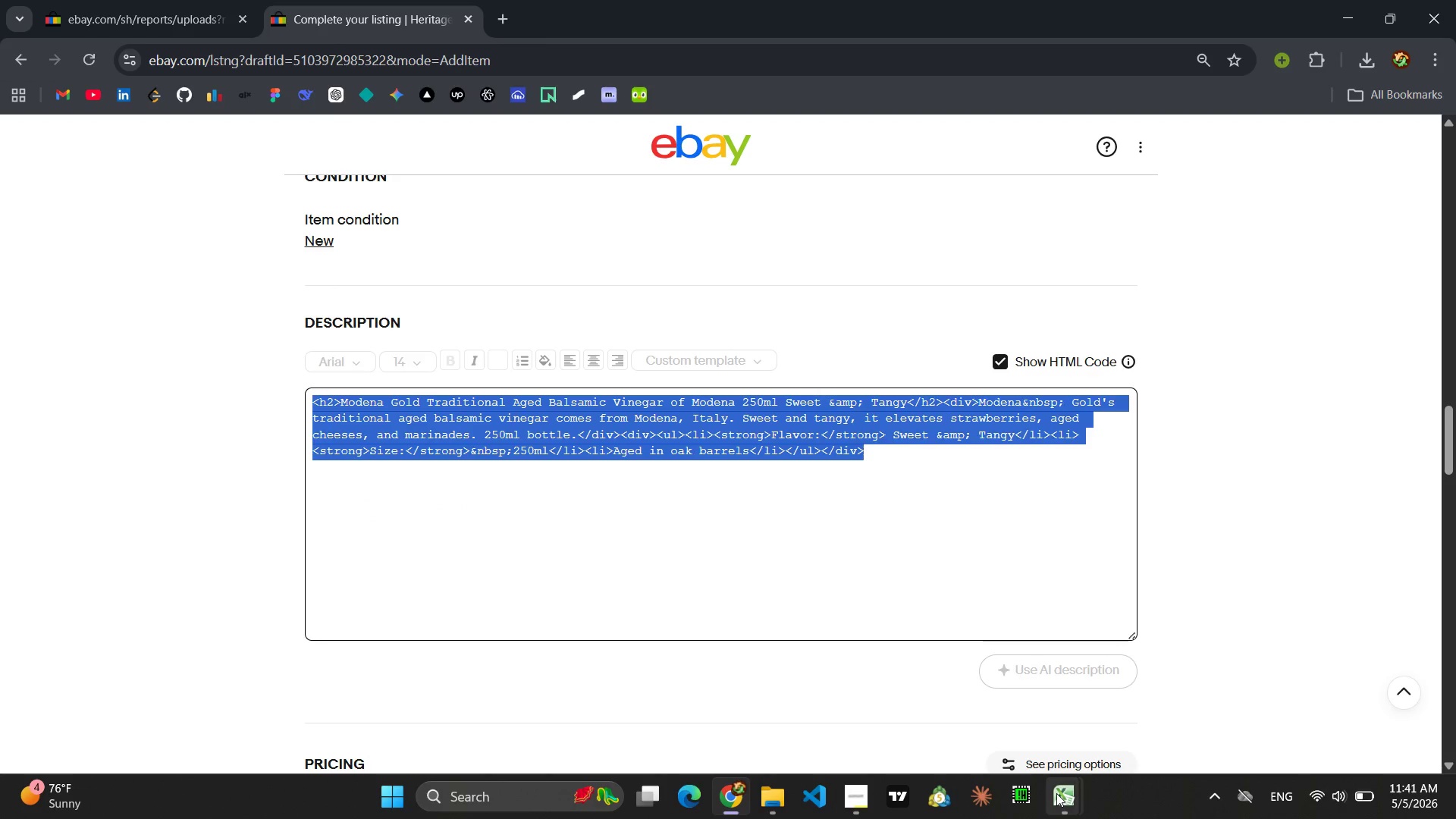 
left_click([1226, 711])
 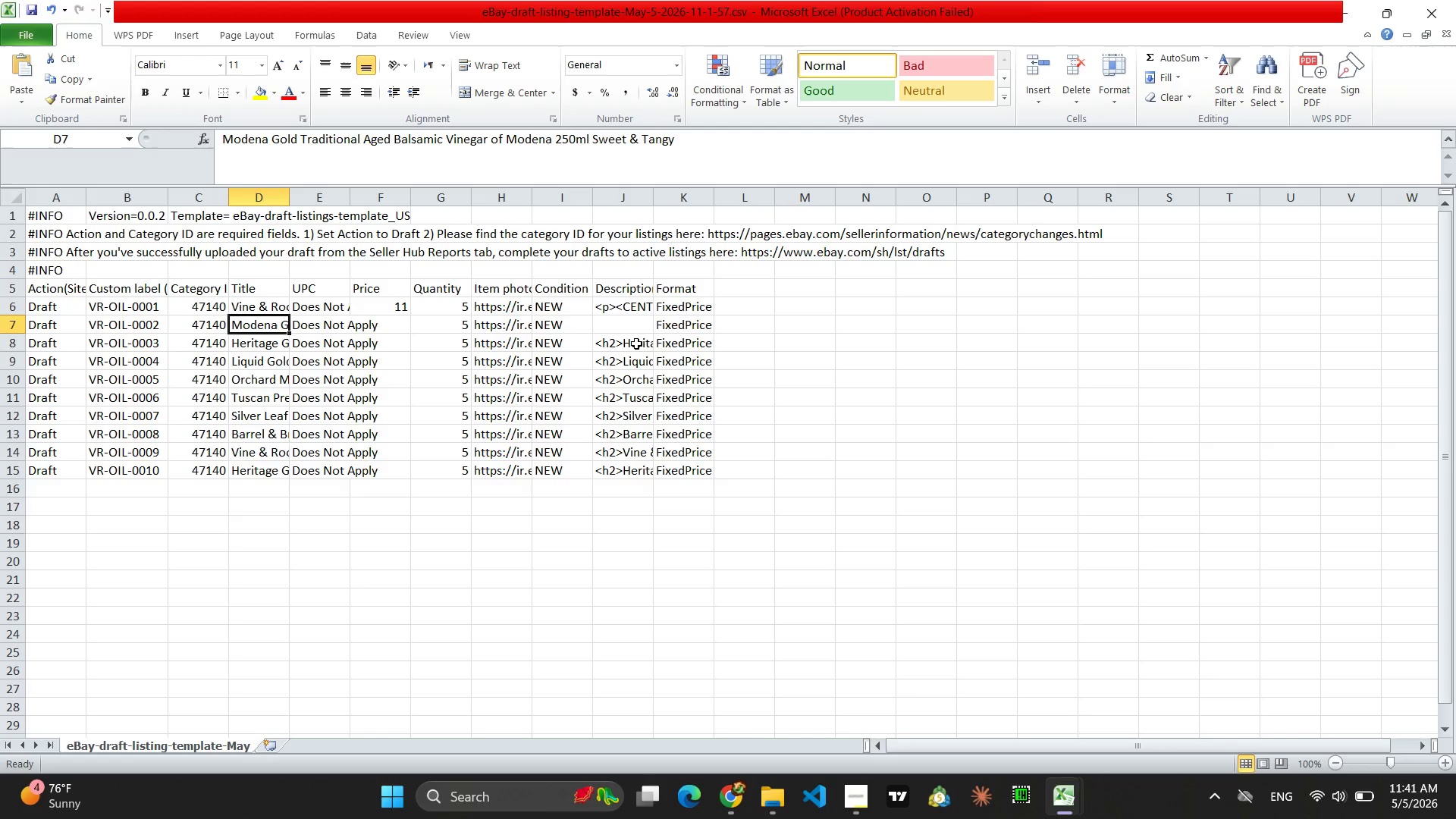 
left_click([632, 328])
 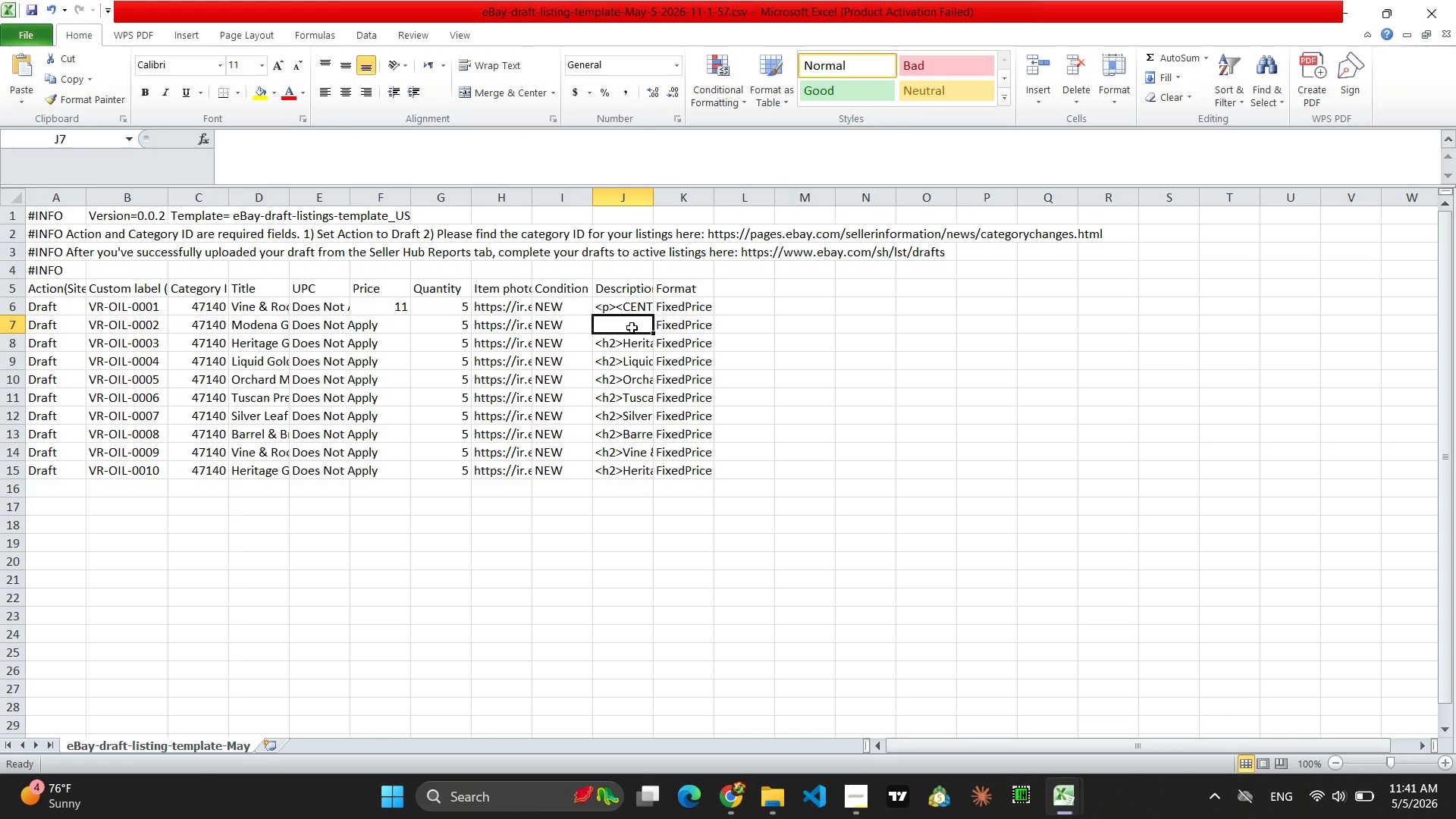 
key(Control+V)
 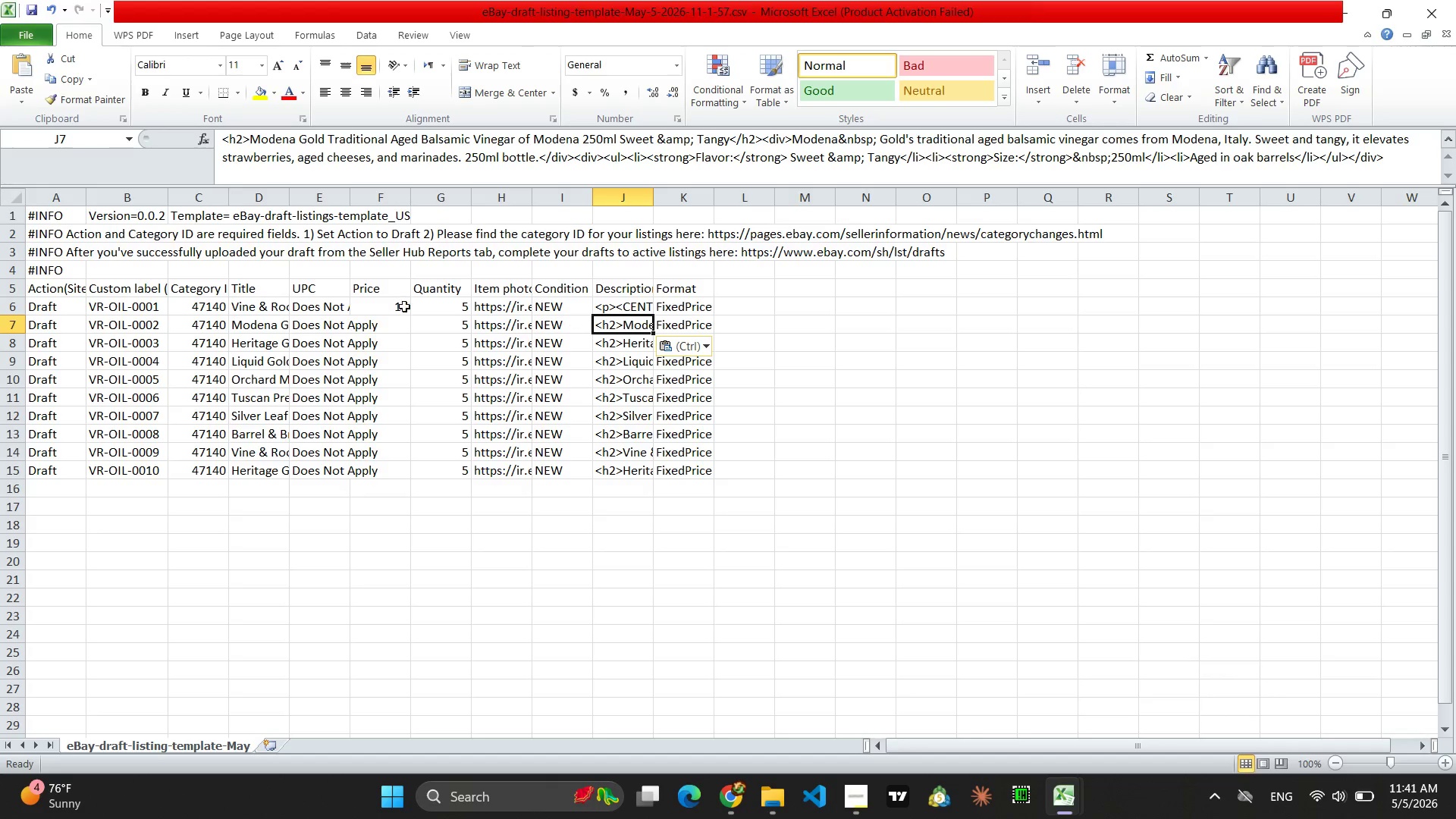 
left_click([261, 310])
 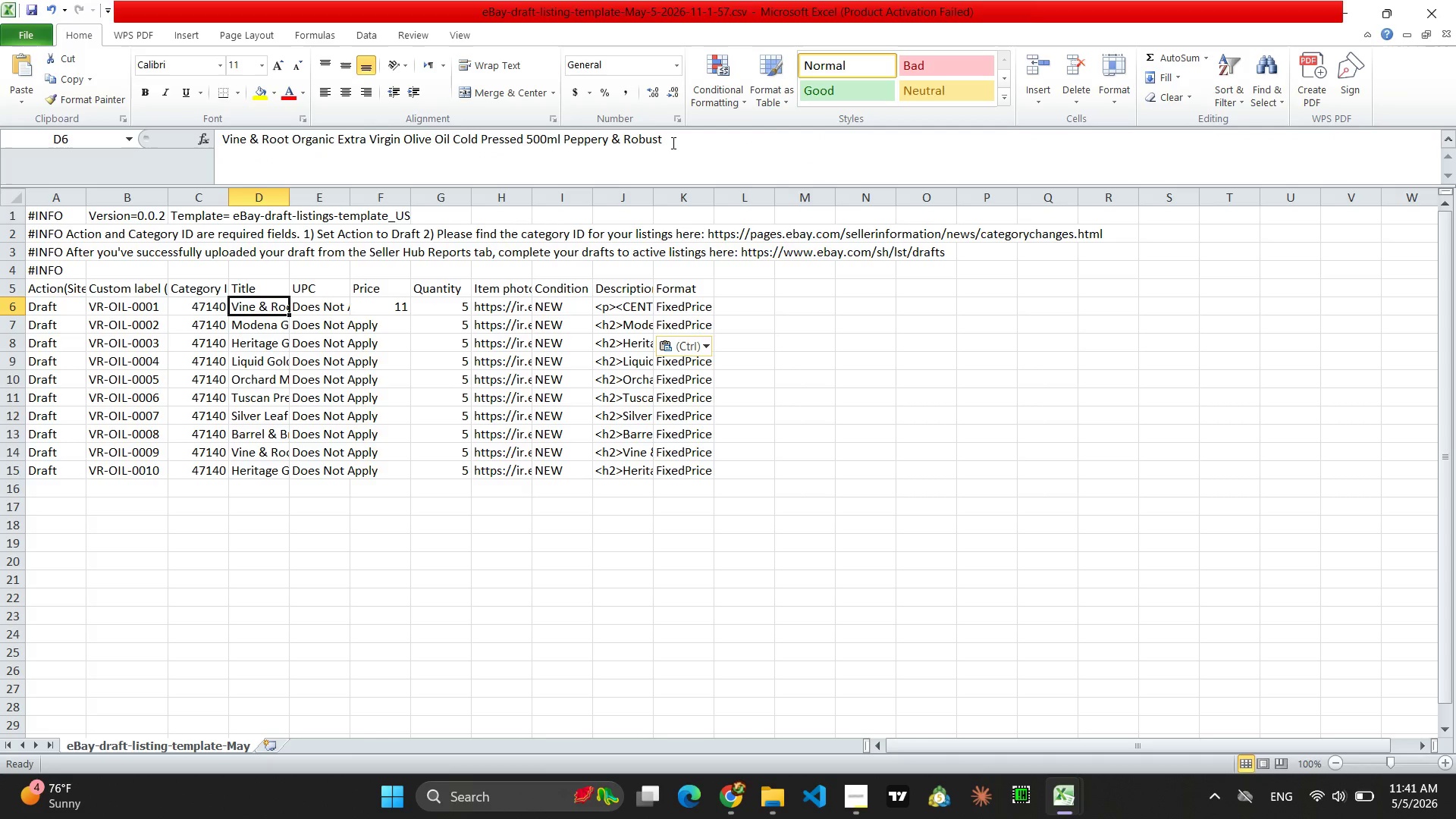 
left_click_drag(start_coordinate=[676, 140], to_coordinate=[221, 140])
 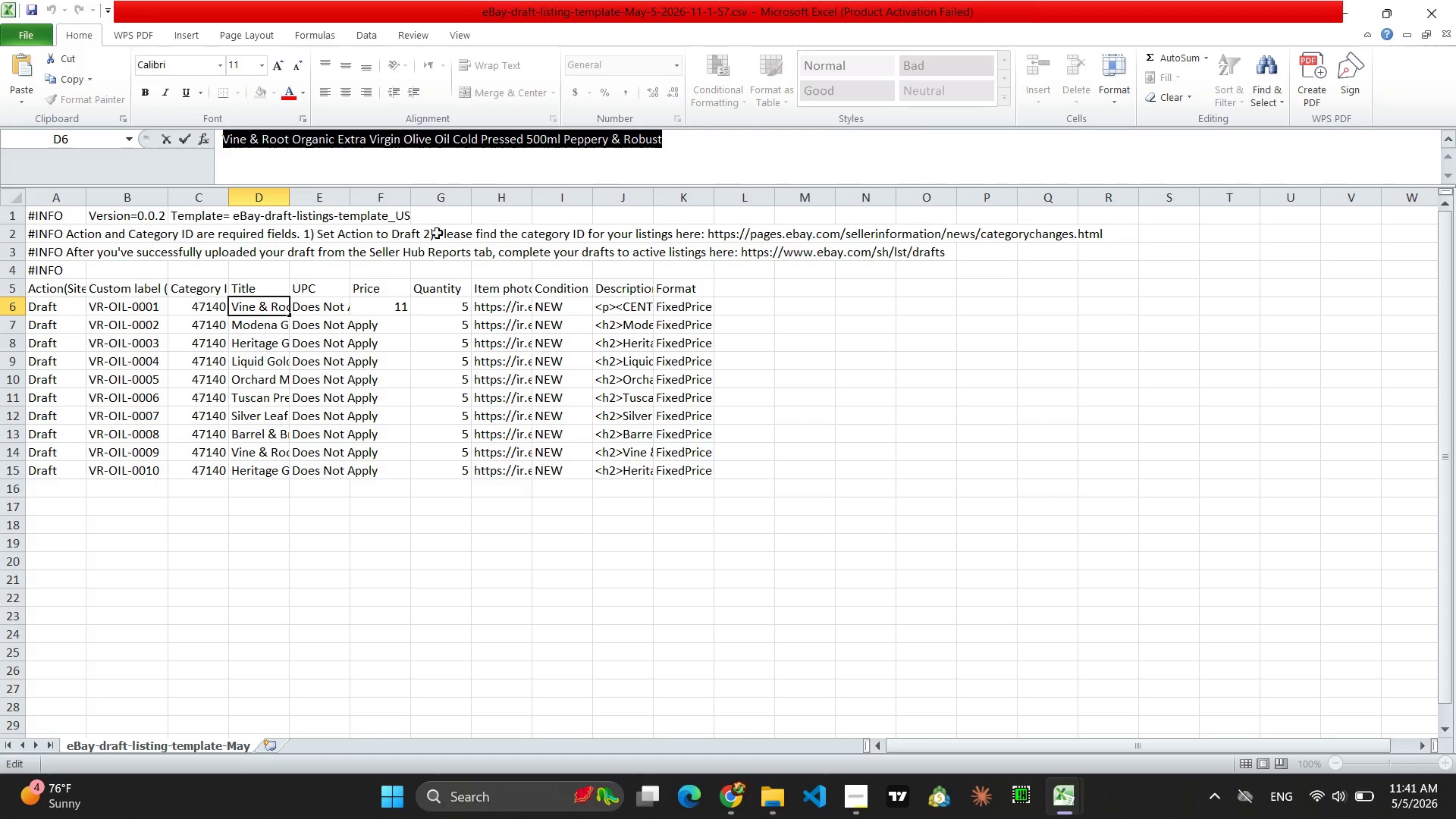 
key(Control+C)
 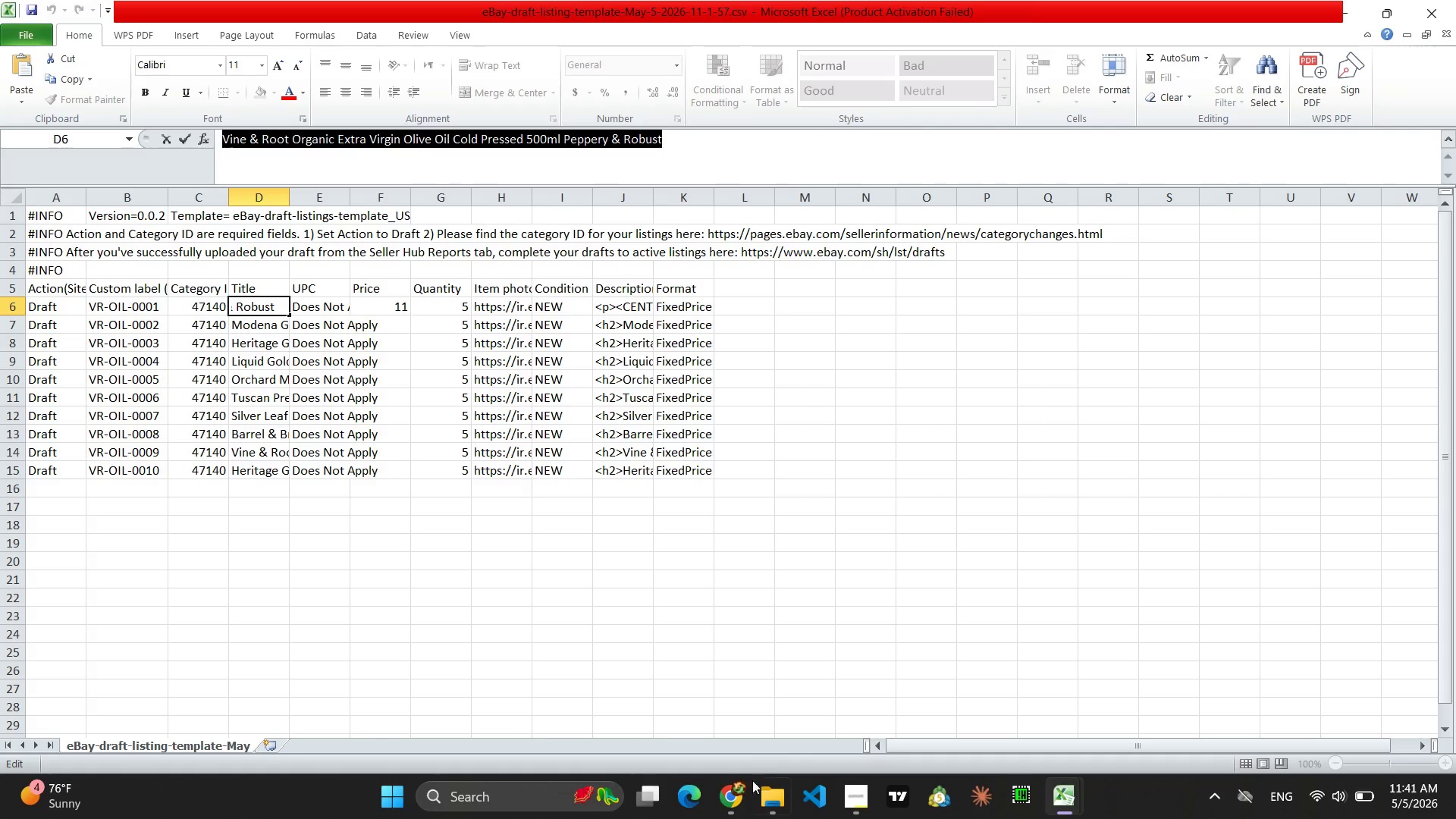 
left_click([725, 811])
 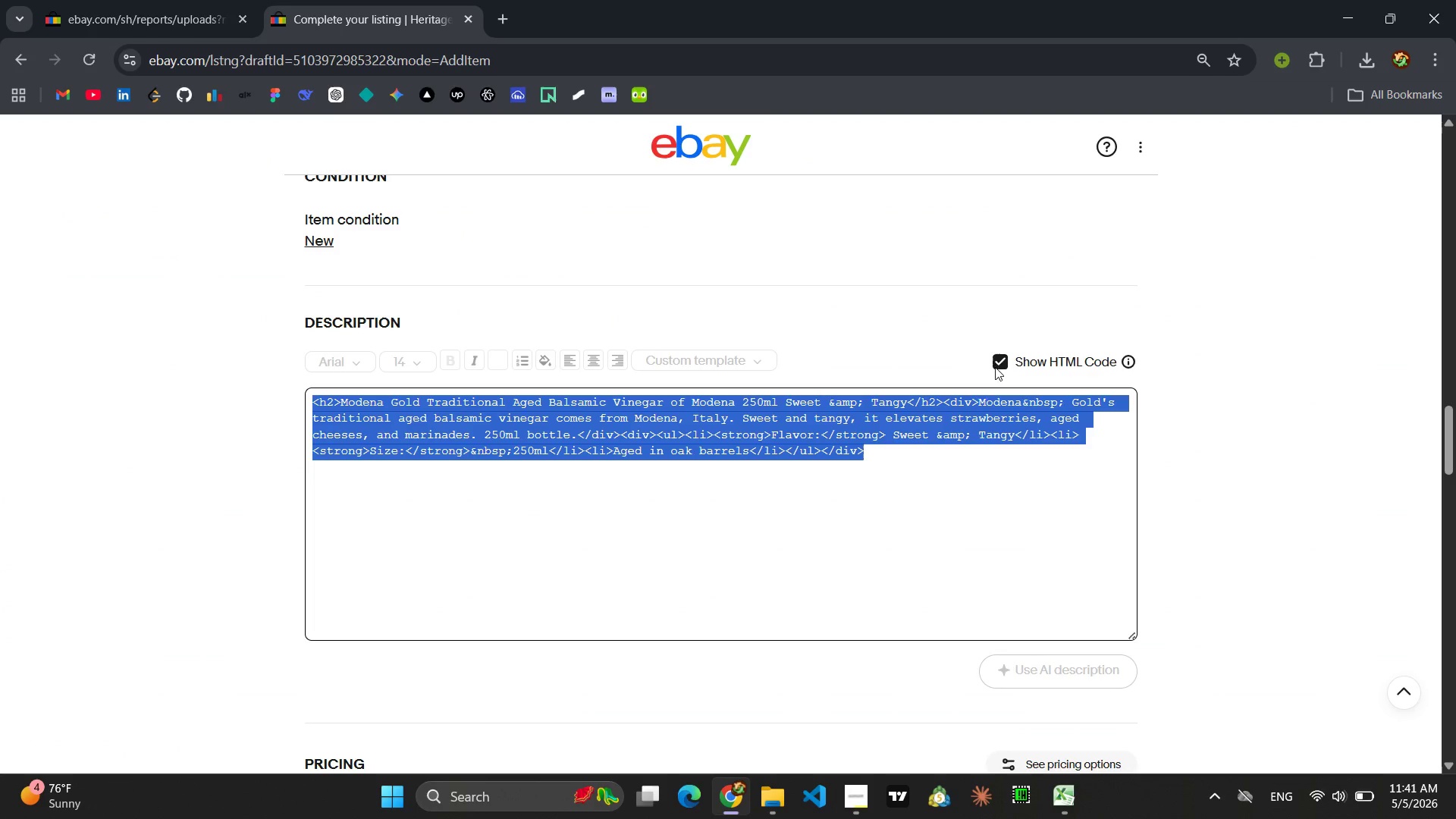 
left_click([996, 362])
 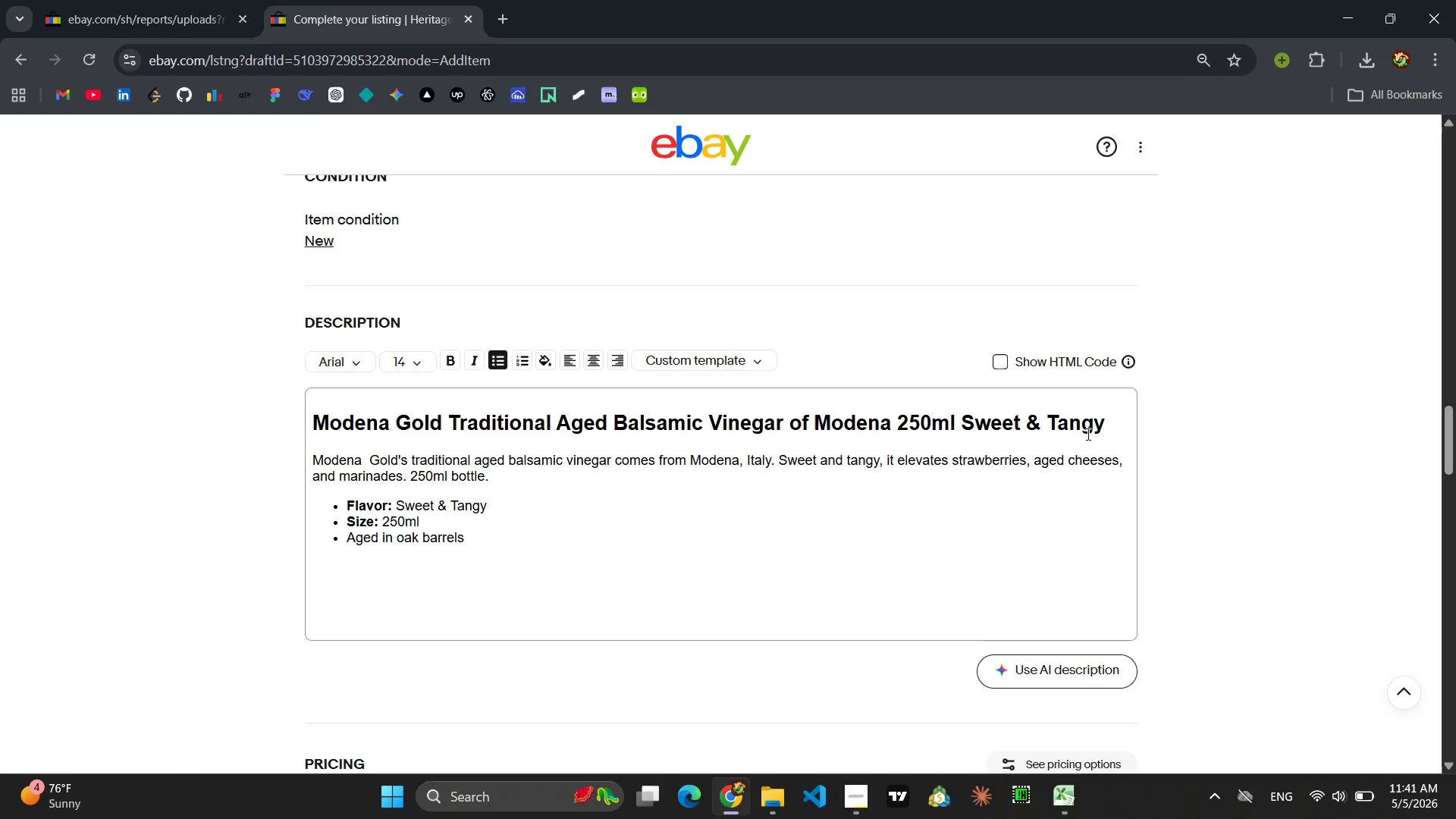 
left_click_drag(start_coordinate=[1103, 429], to_coordinate=[1118, 422])
 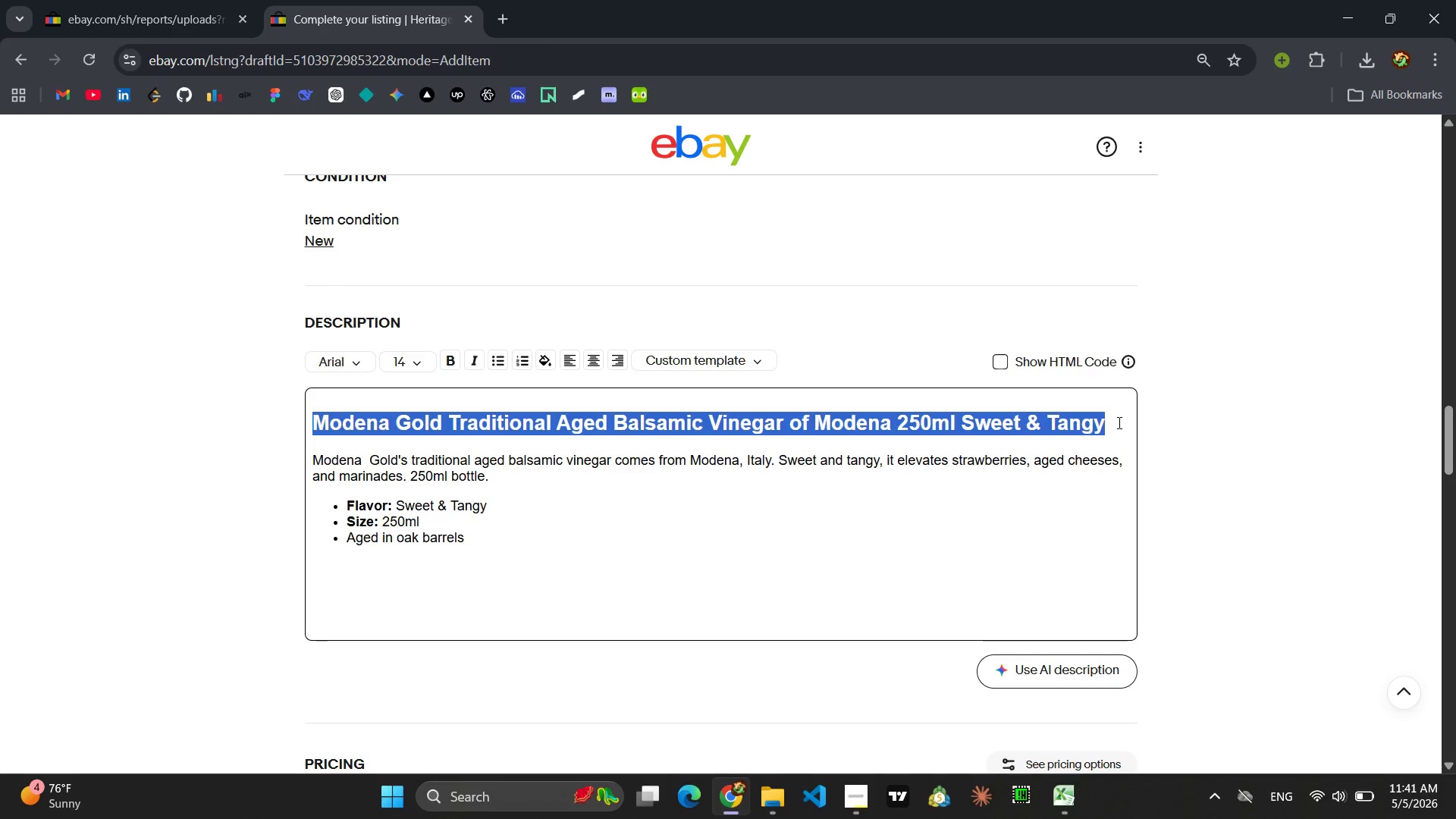 
key(Control+V)
 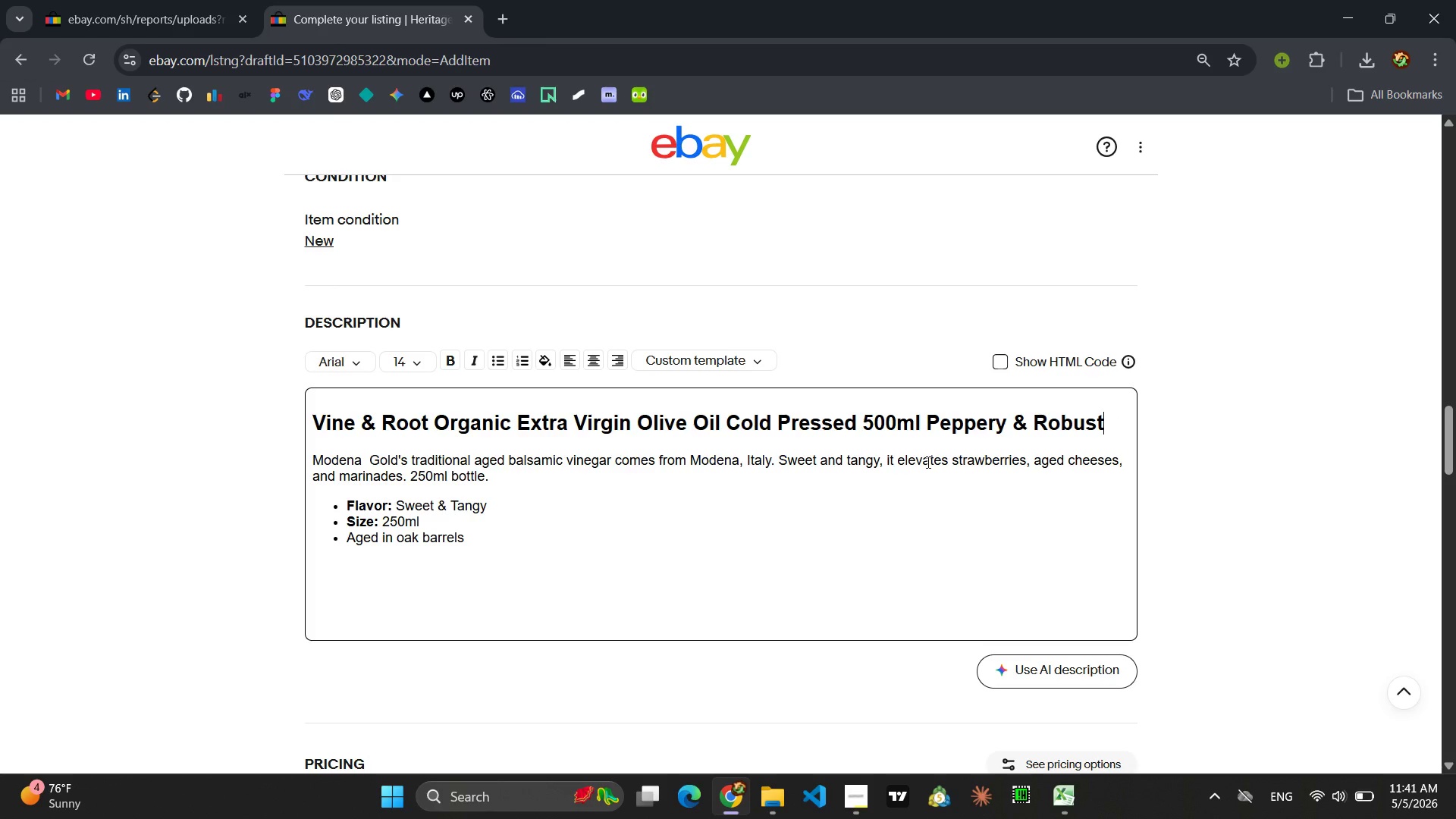 
wait(8.36)
 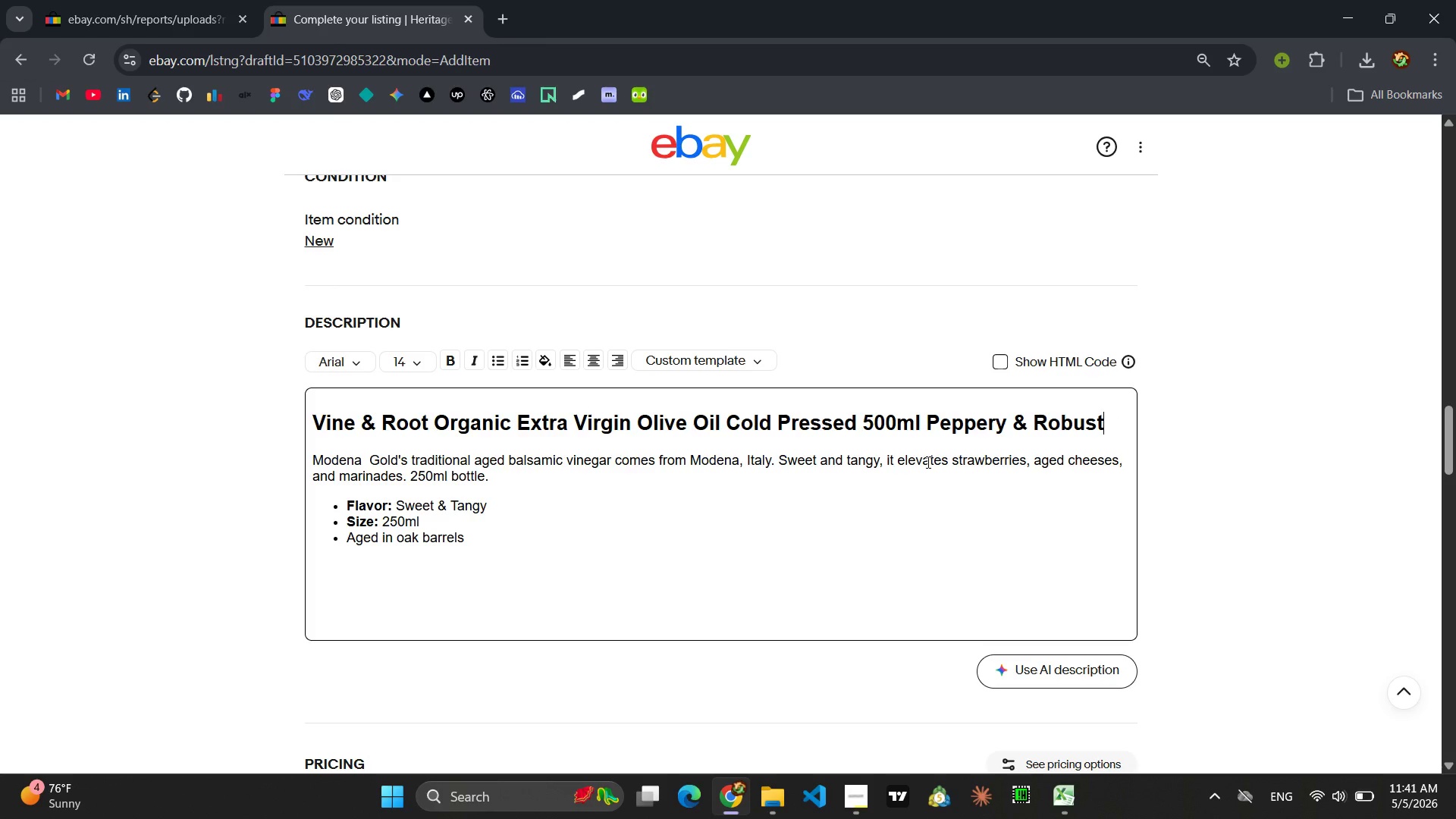 
left_click_drag(start_coordinate=[490, 475], to_coordinate=[314, 450])
 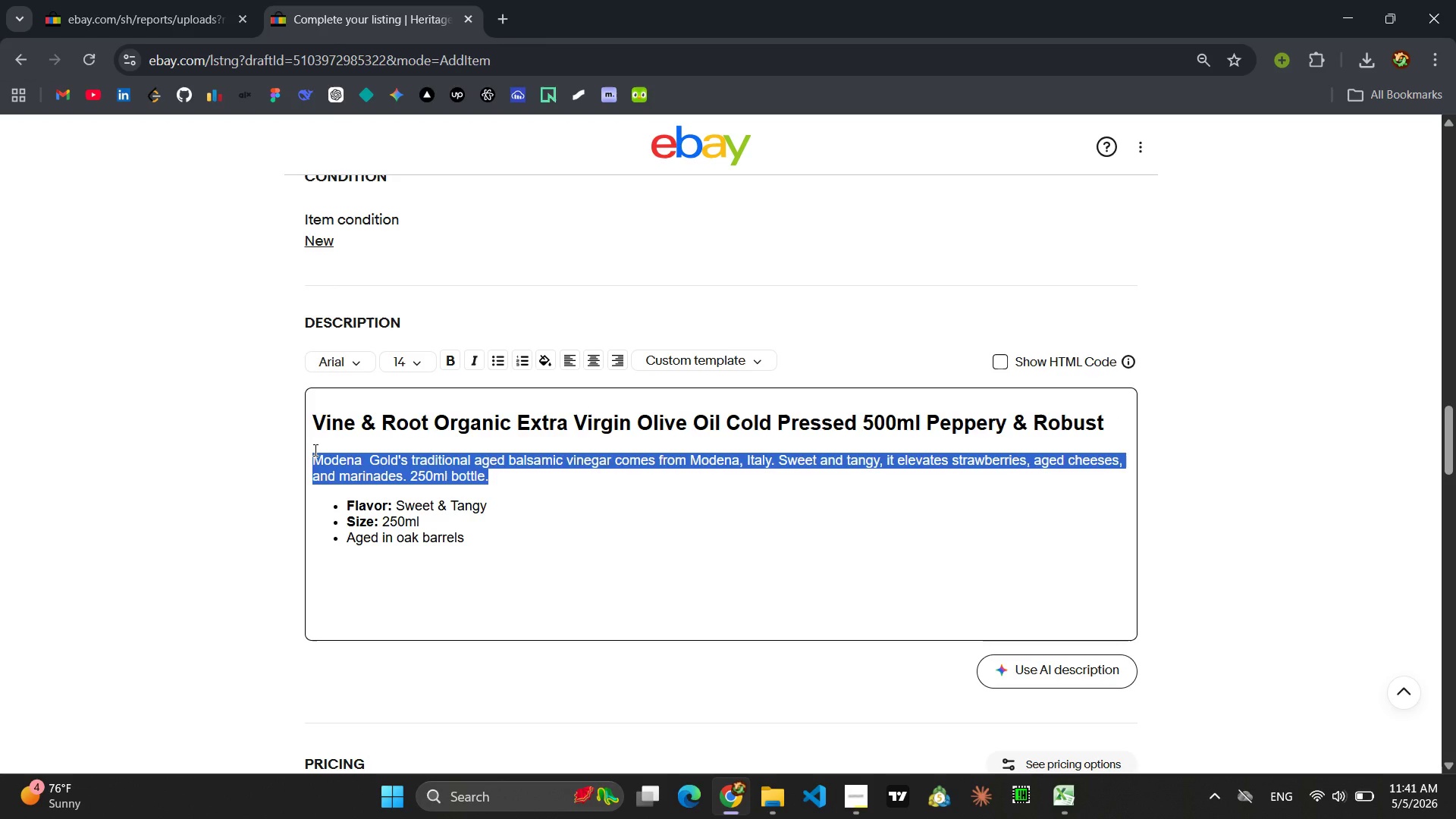 
type(VIne)
key(Backspace)
key(Backspace)
key(Backspace)
type(ine & o)
key(Backspace)
type(Roots)
key(Backspace)
type(;)
key(Backspace)
type('s single-estate organic extra virgin olive oil is cold-pressed for a bold peppery finish. Perfect f)
key(Backspace)
type(for finishing salads, grilled vegetables, and crusty r)
key(Backspace)
type(breas)
key(Backspace)
type(d. 4)
key(Backspace)
type(500ml dark glass bottle preserves freshness.)
 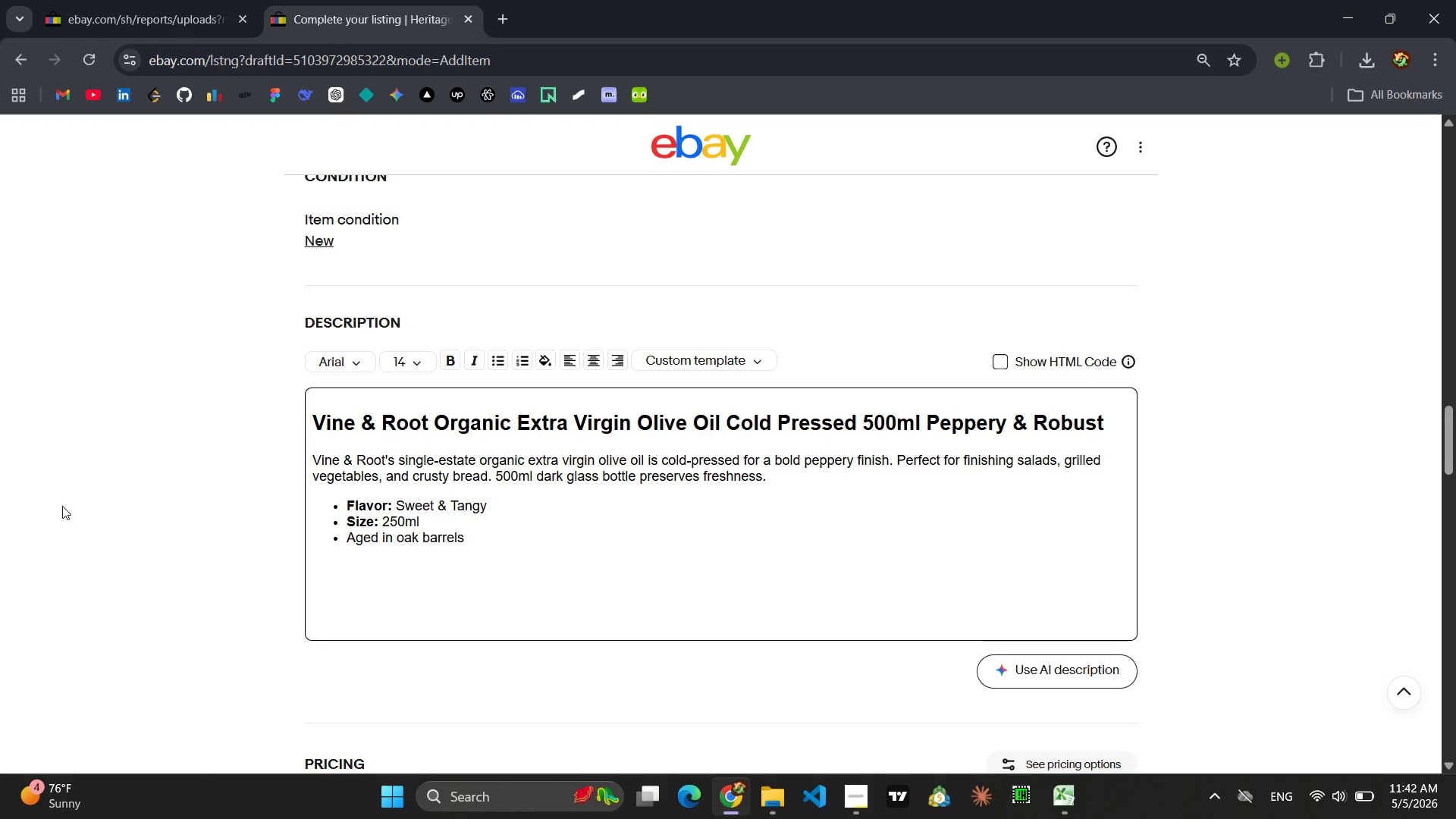 
wait(5.11)
 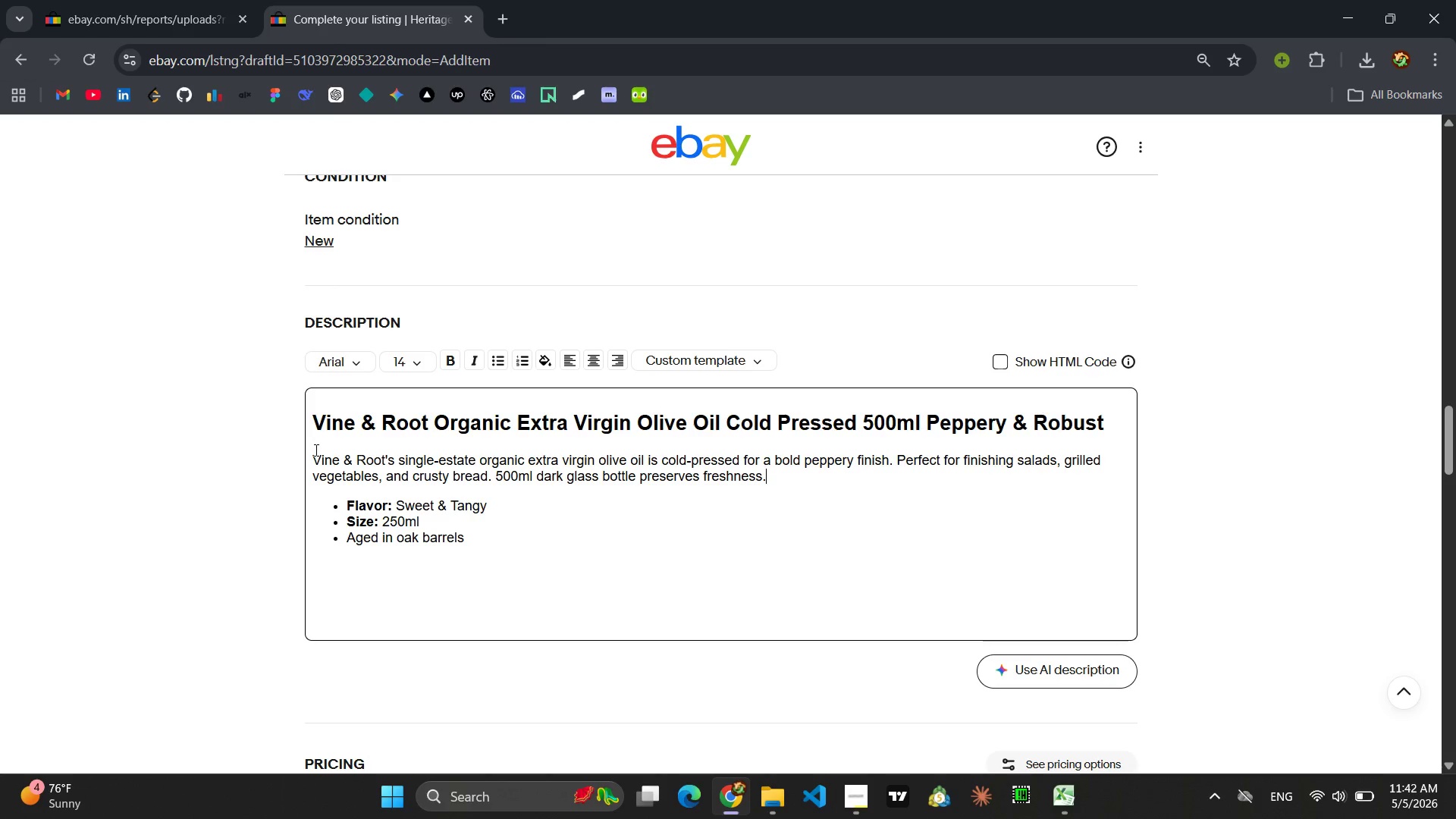 
left_click([388, 506])
 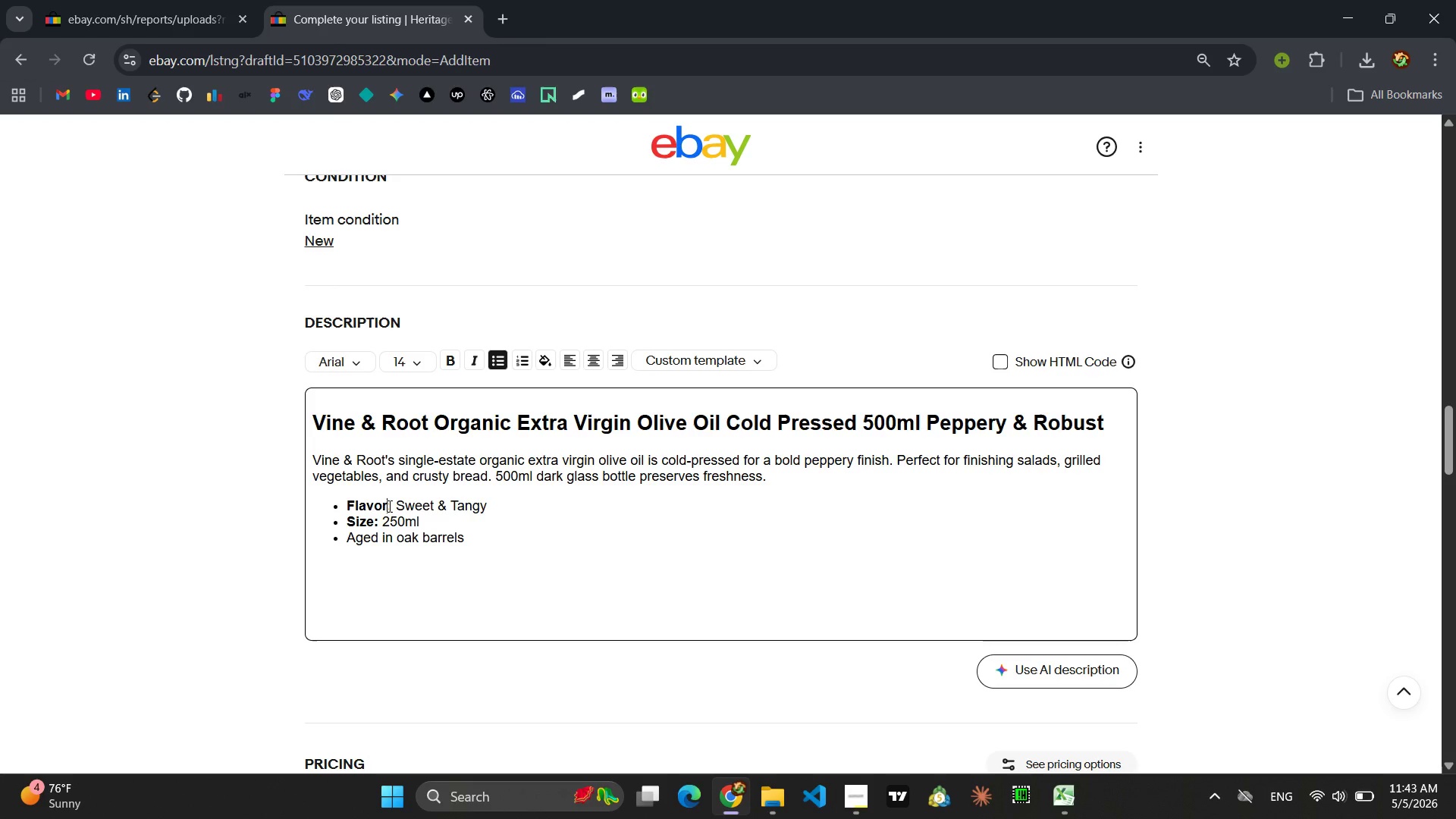 
type( Profile)
 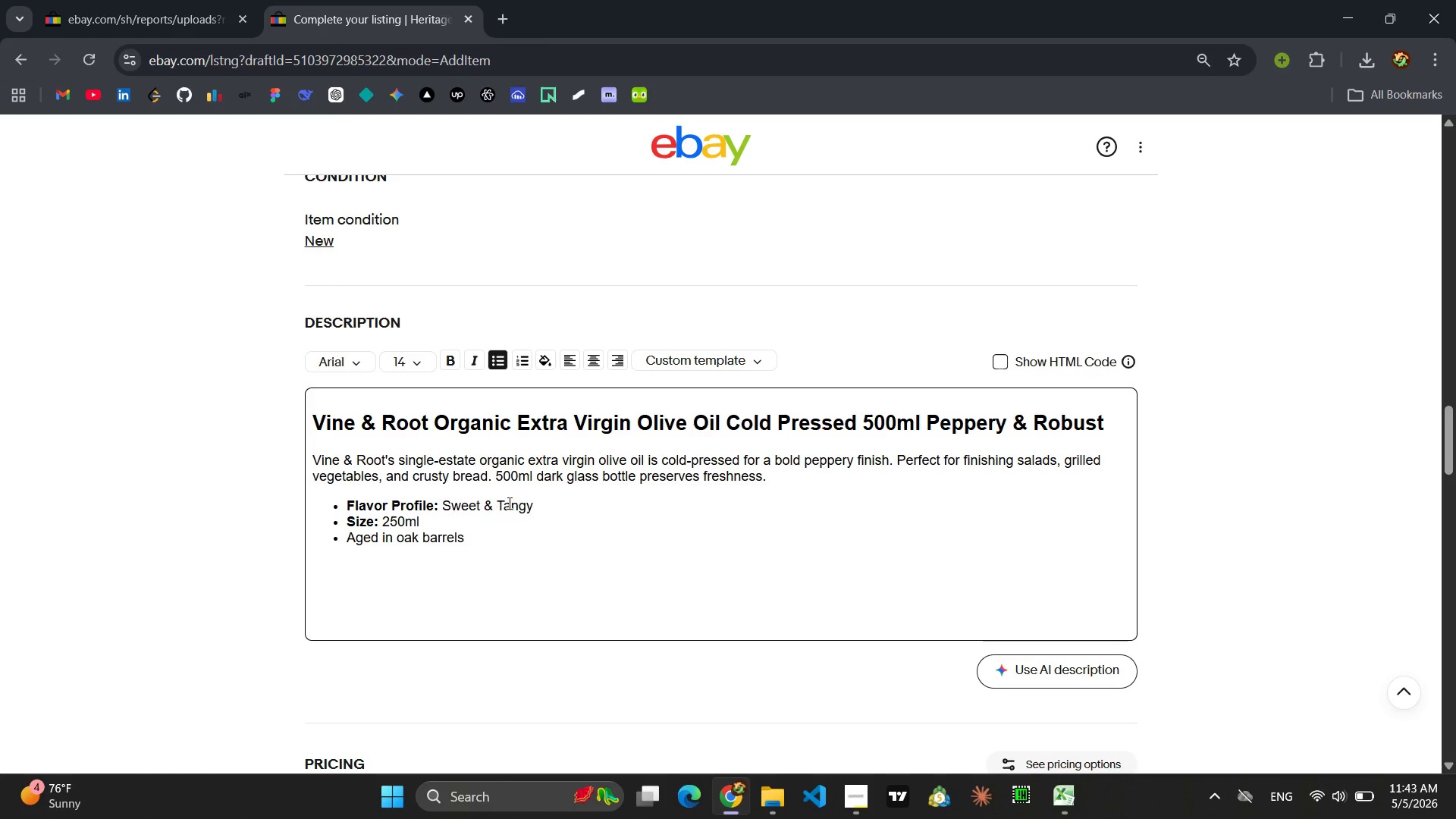 
left_click_drag(start_coordinate=[534, 510], to_coordinate=[446, 500])
 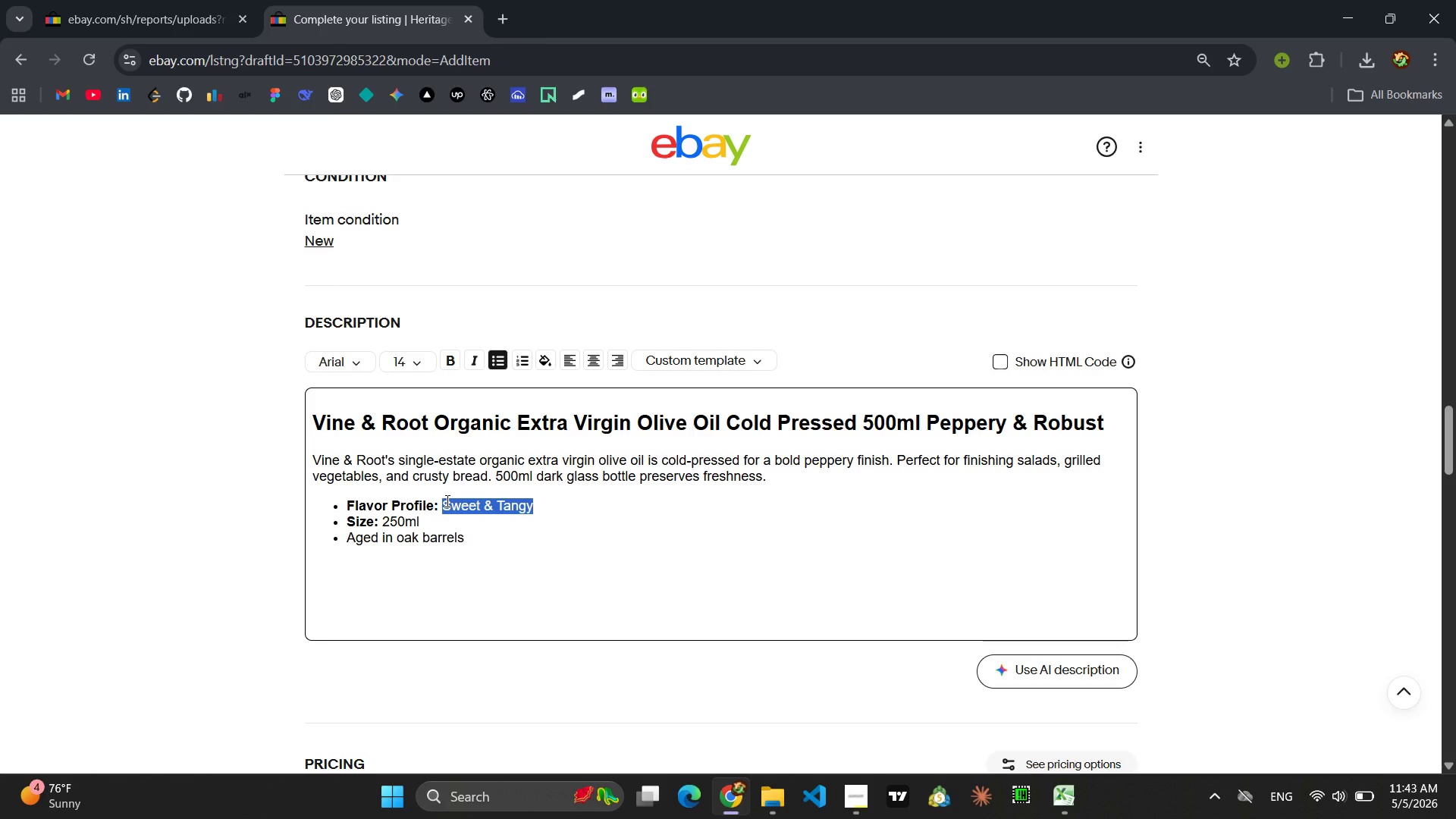 
type(Peppery & Robust)
 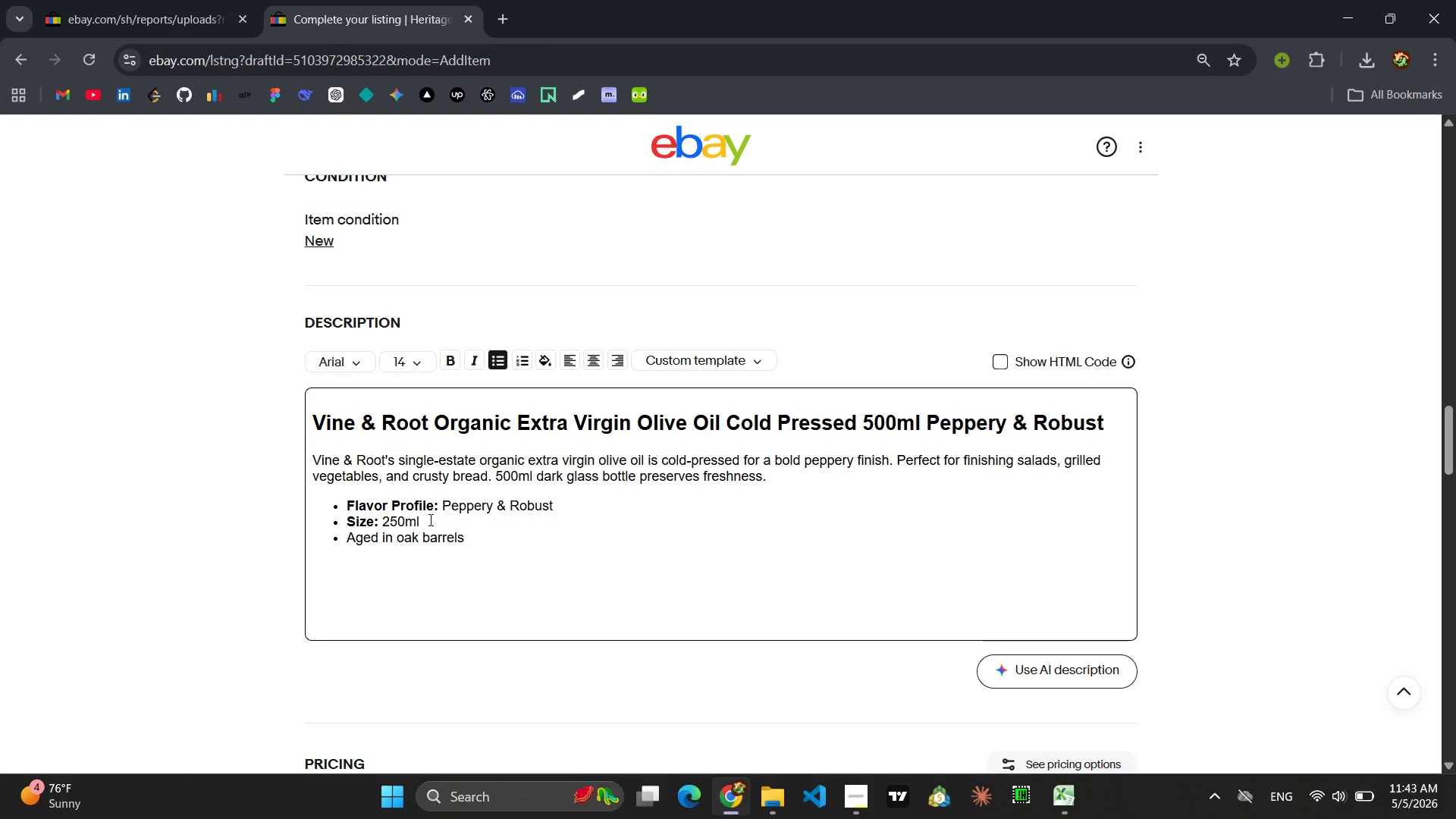 
left_click_drag(start_coordinate=[419, 520], to_coordinate=[385, 518])
 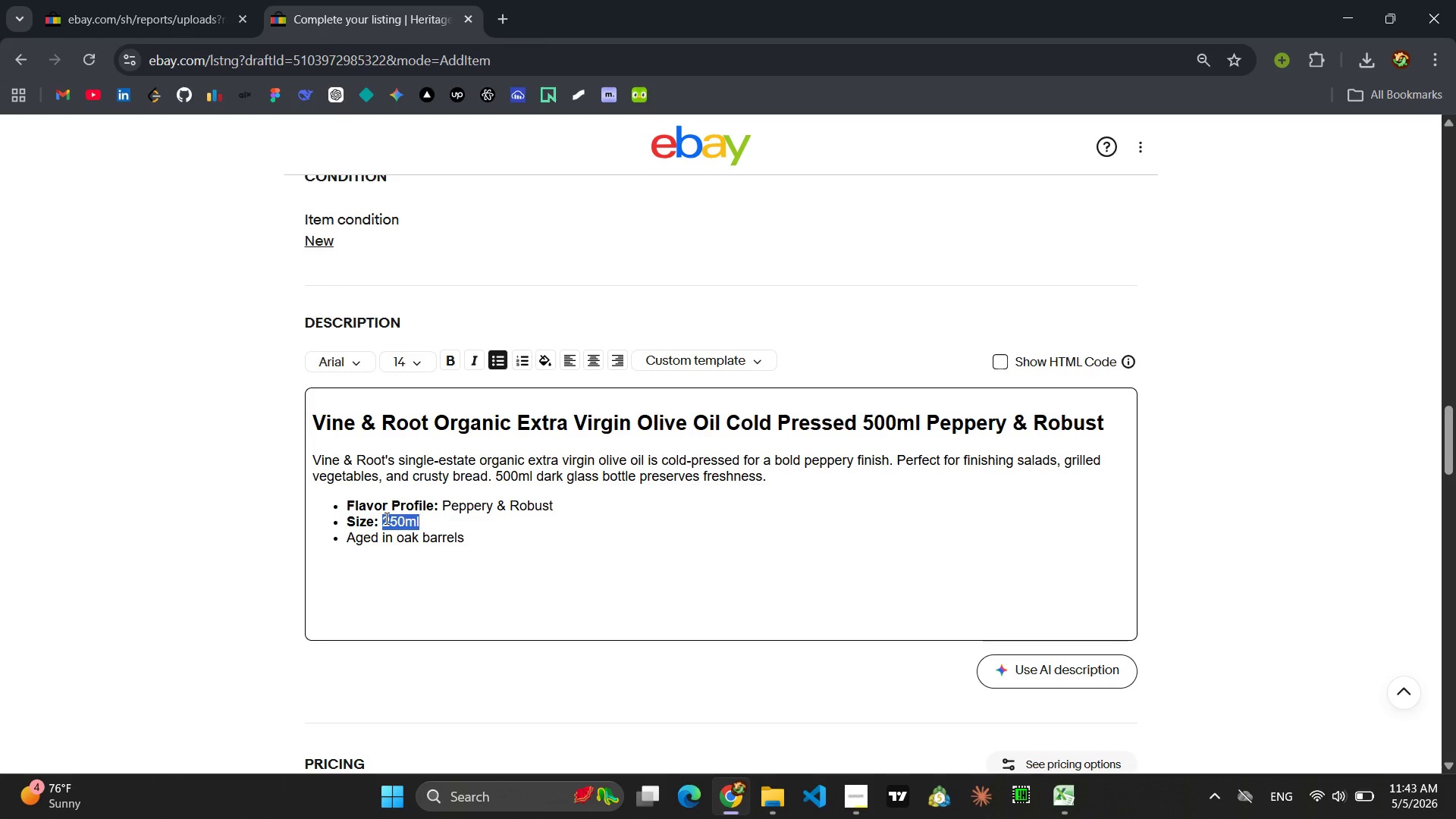 
type(500ml ( 16.9 oz))
 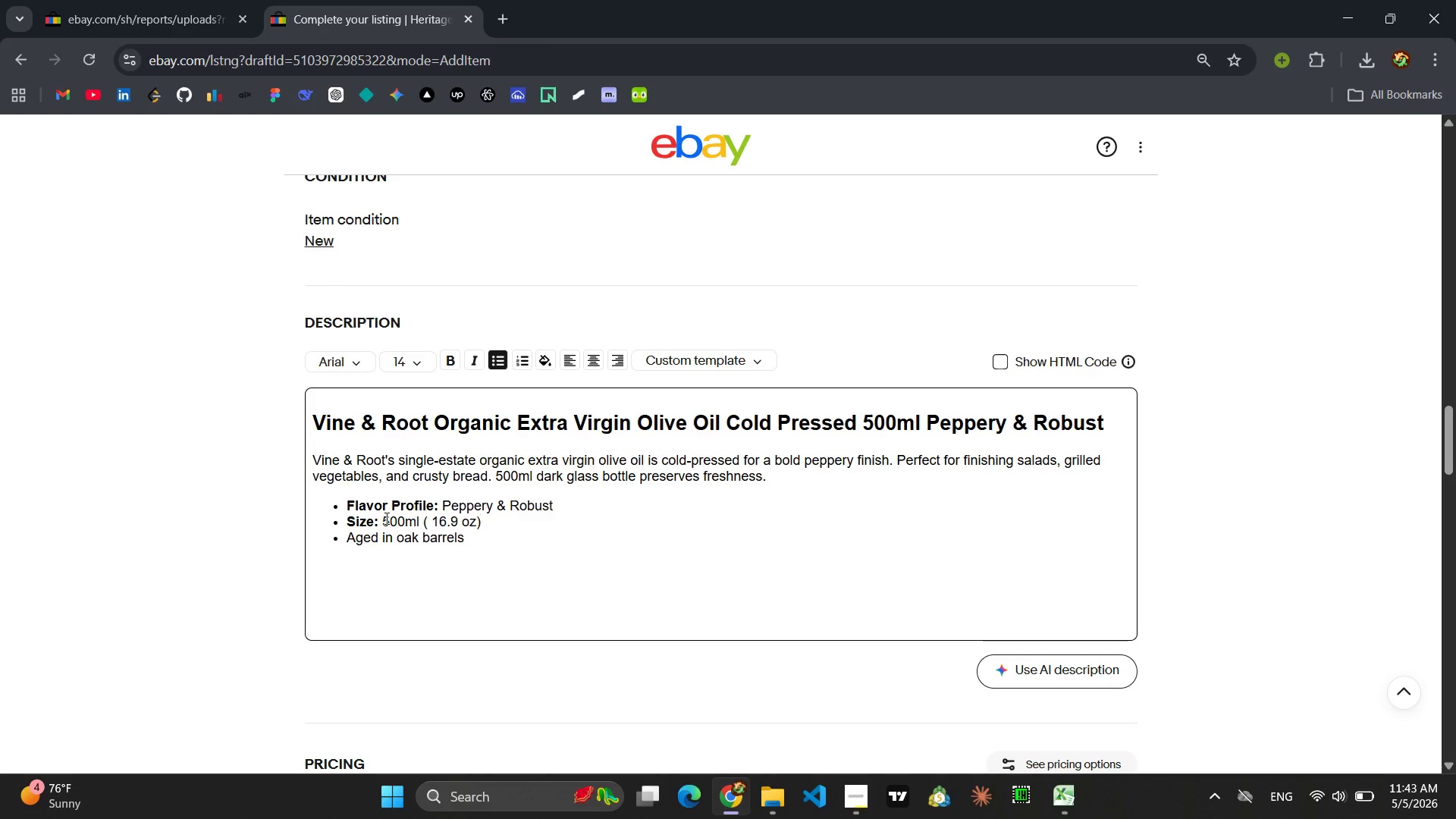 
left_click([436, 523])
 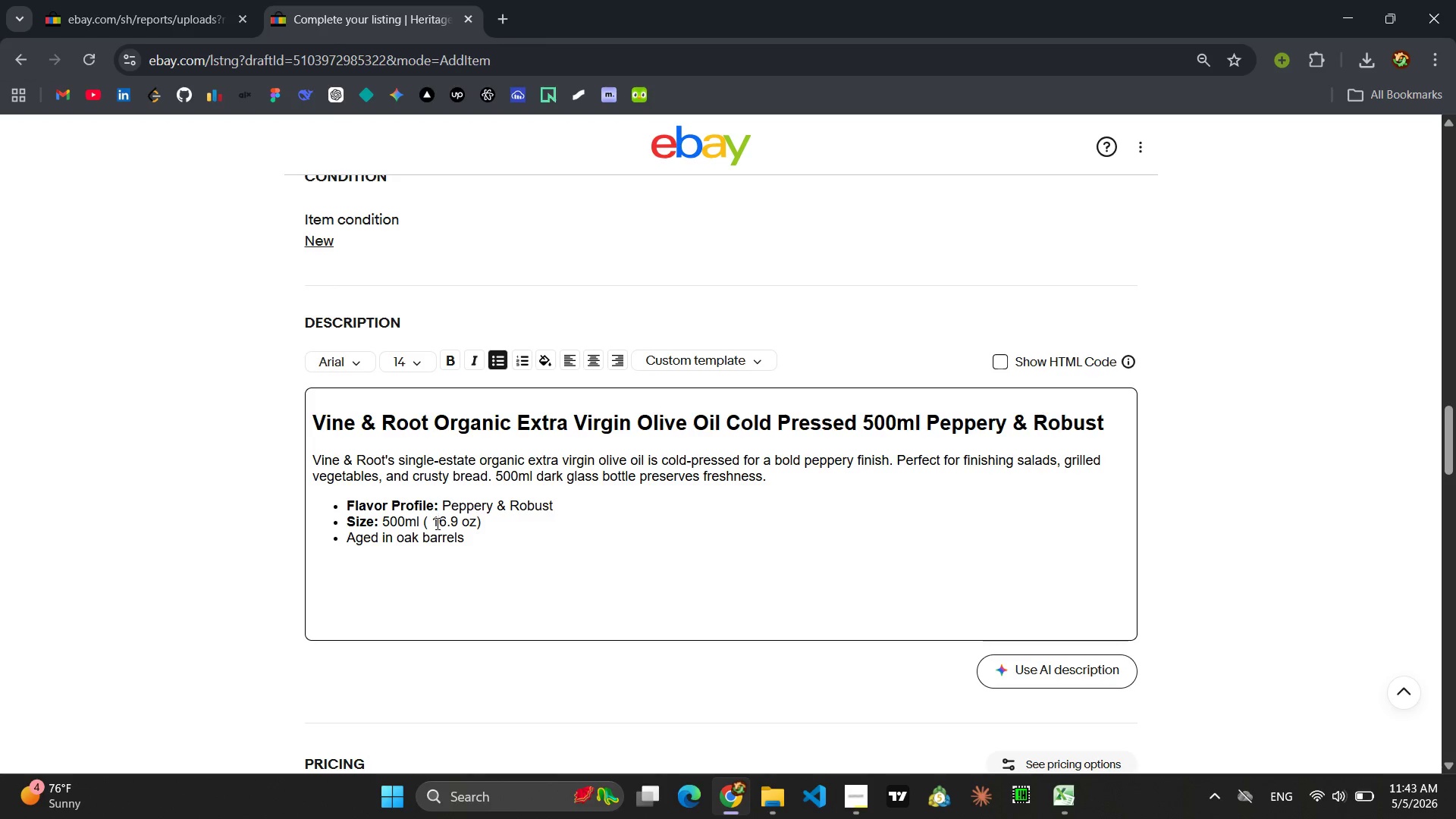 
key(ArrowLeft)
 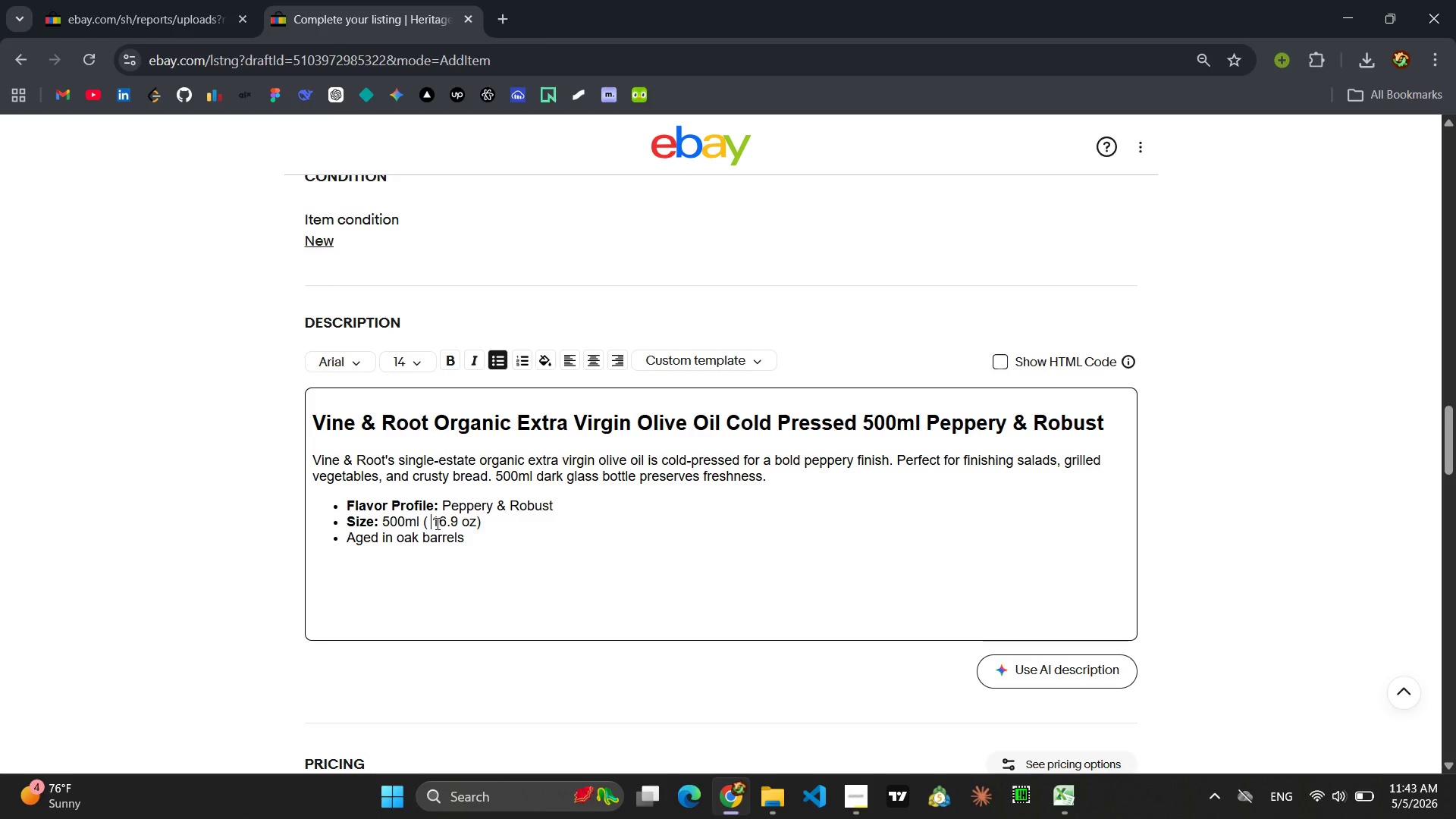 
key(Backspace)
 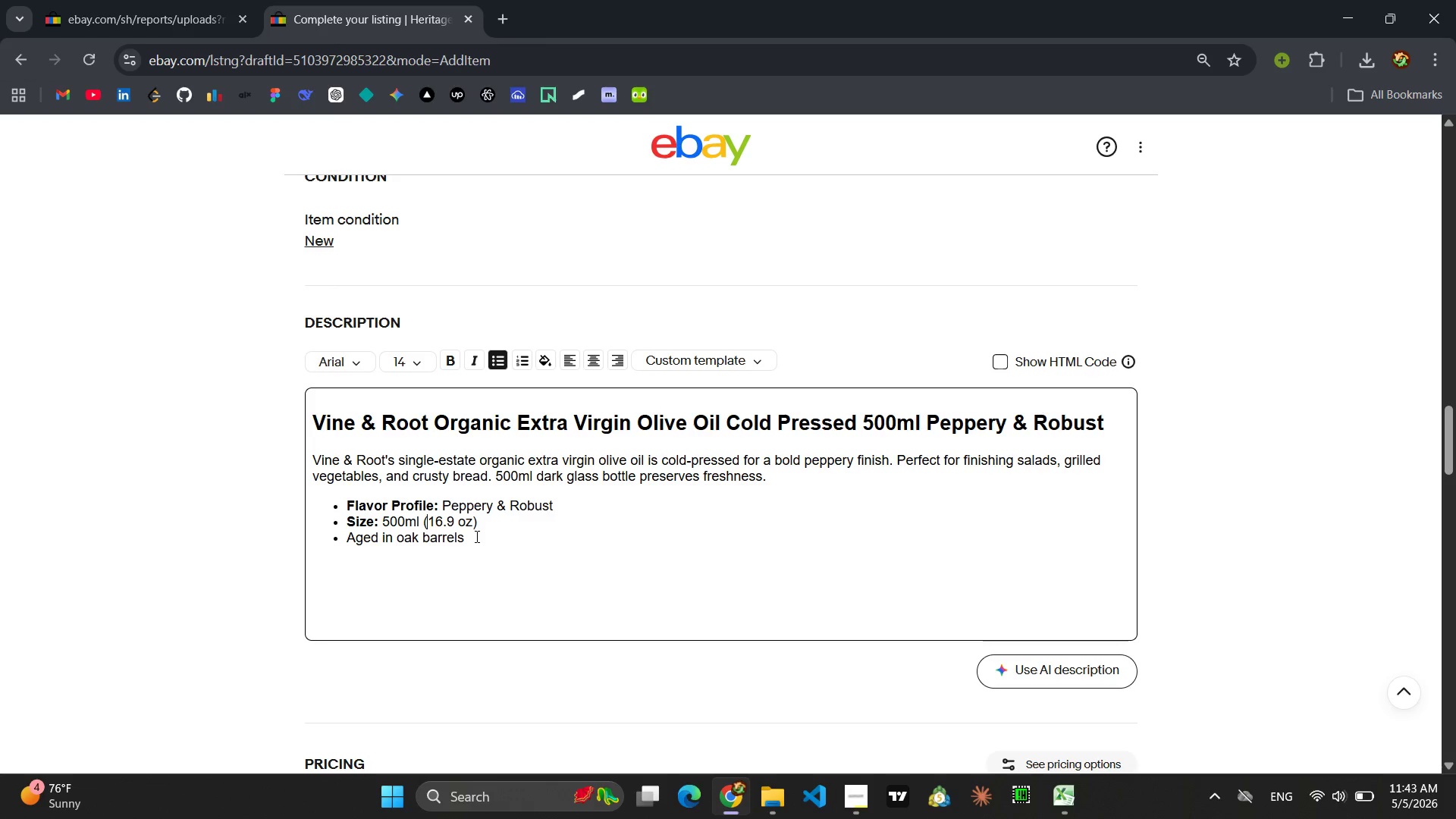 
left_click([460, 539])
 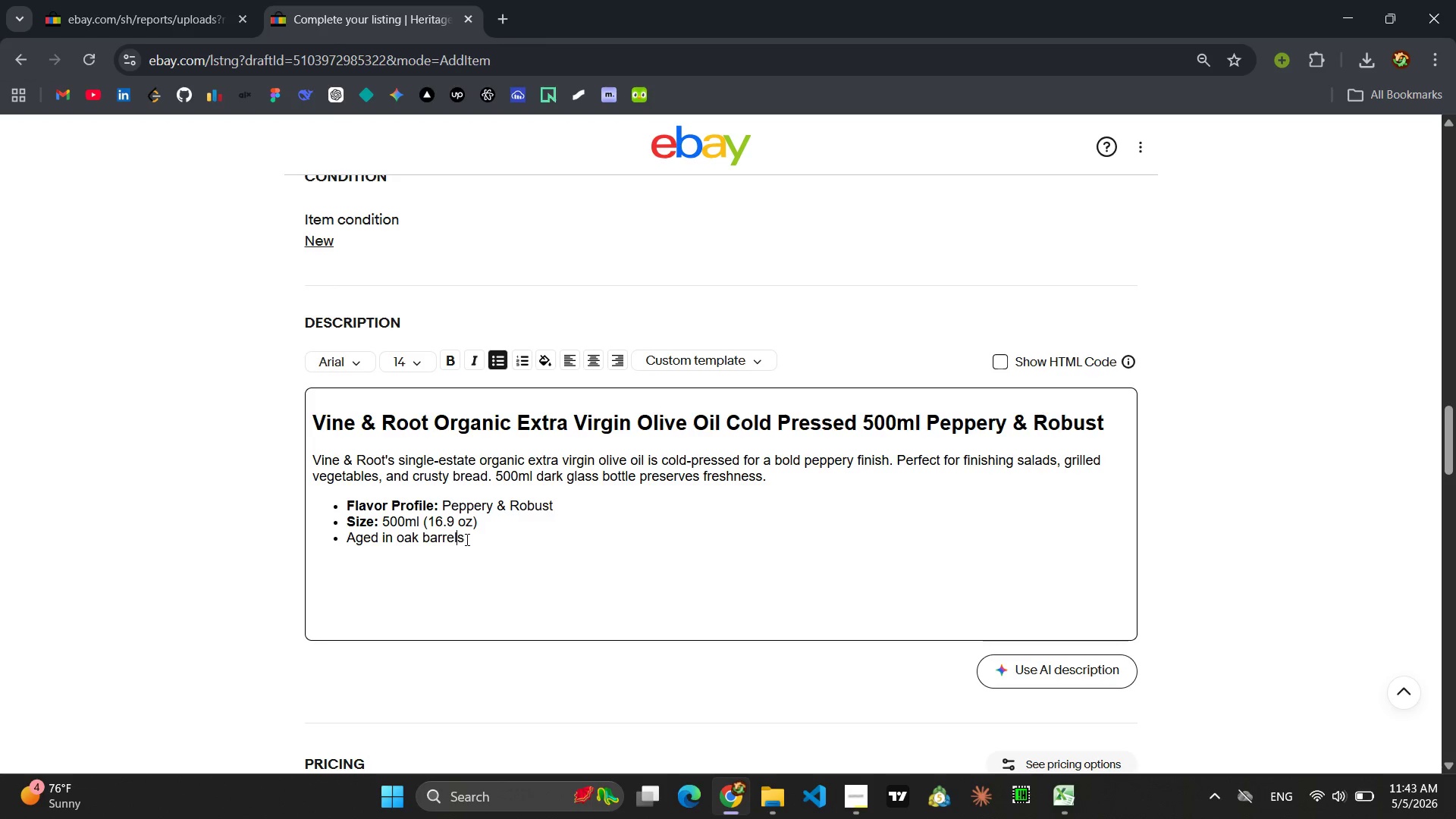 
left_click_drag(start_coordinate=[466, 539], to_coordinate=[349, 546])
 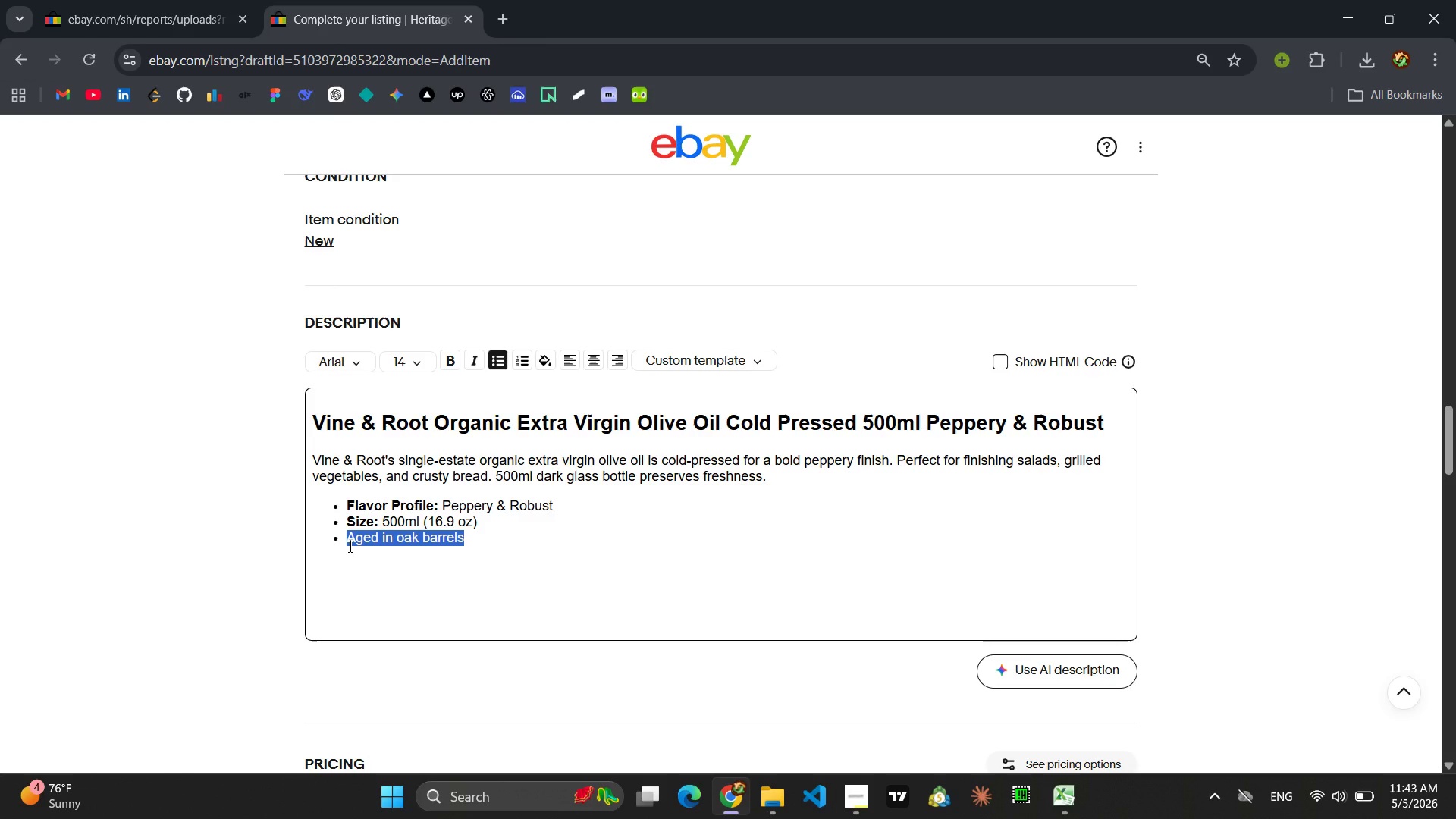 
type(Organic Certified, Cold-pressed)
 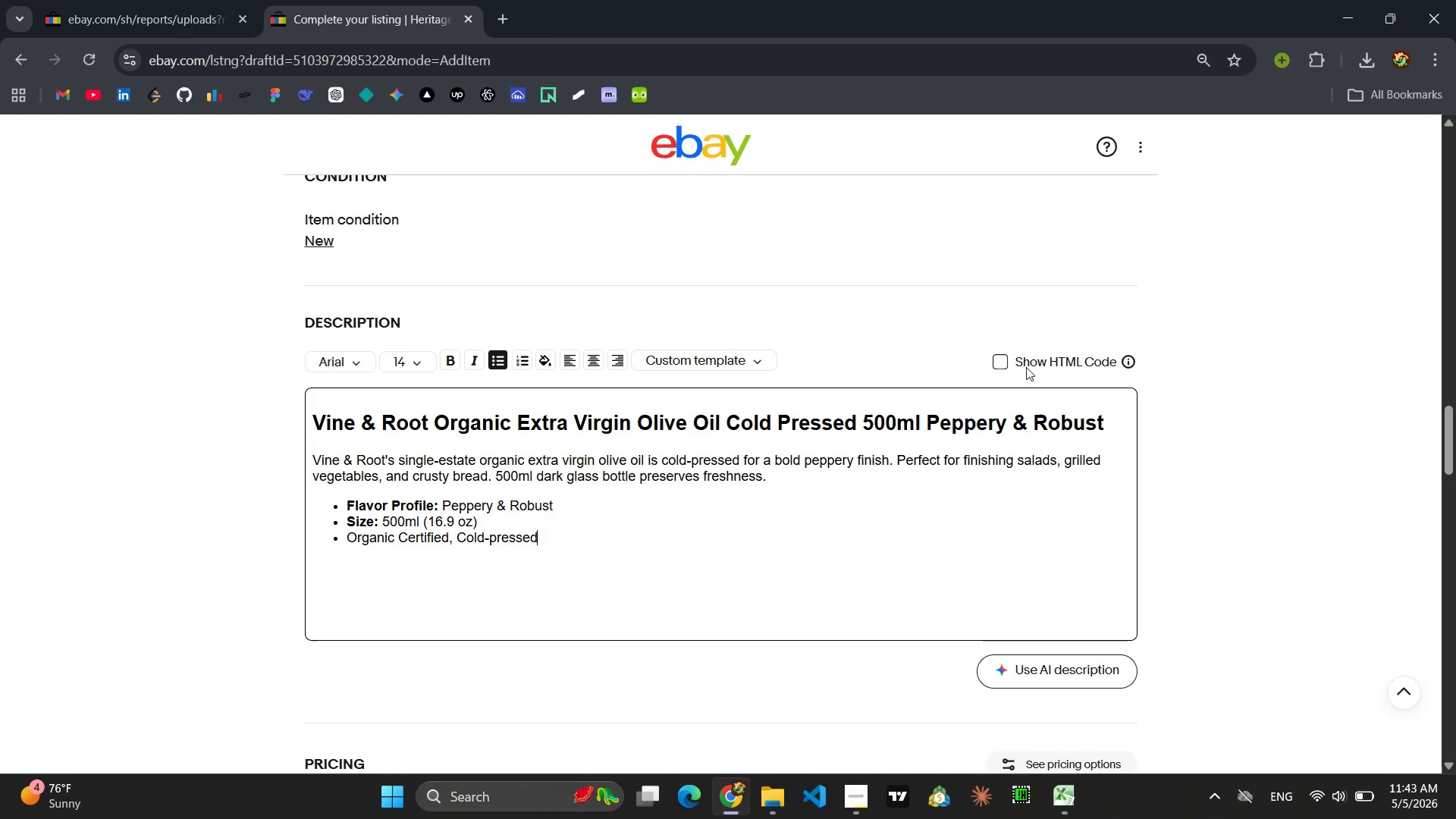 
wait(5.86)
 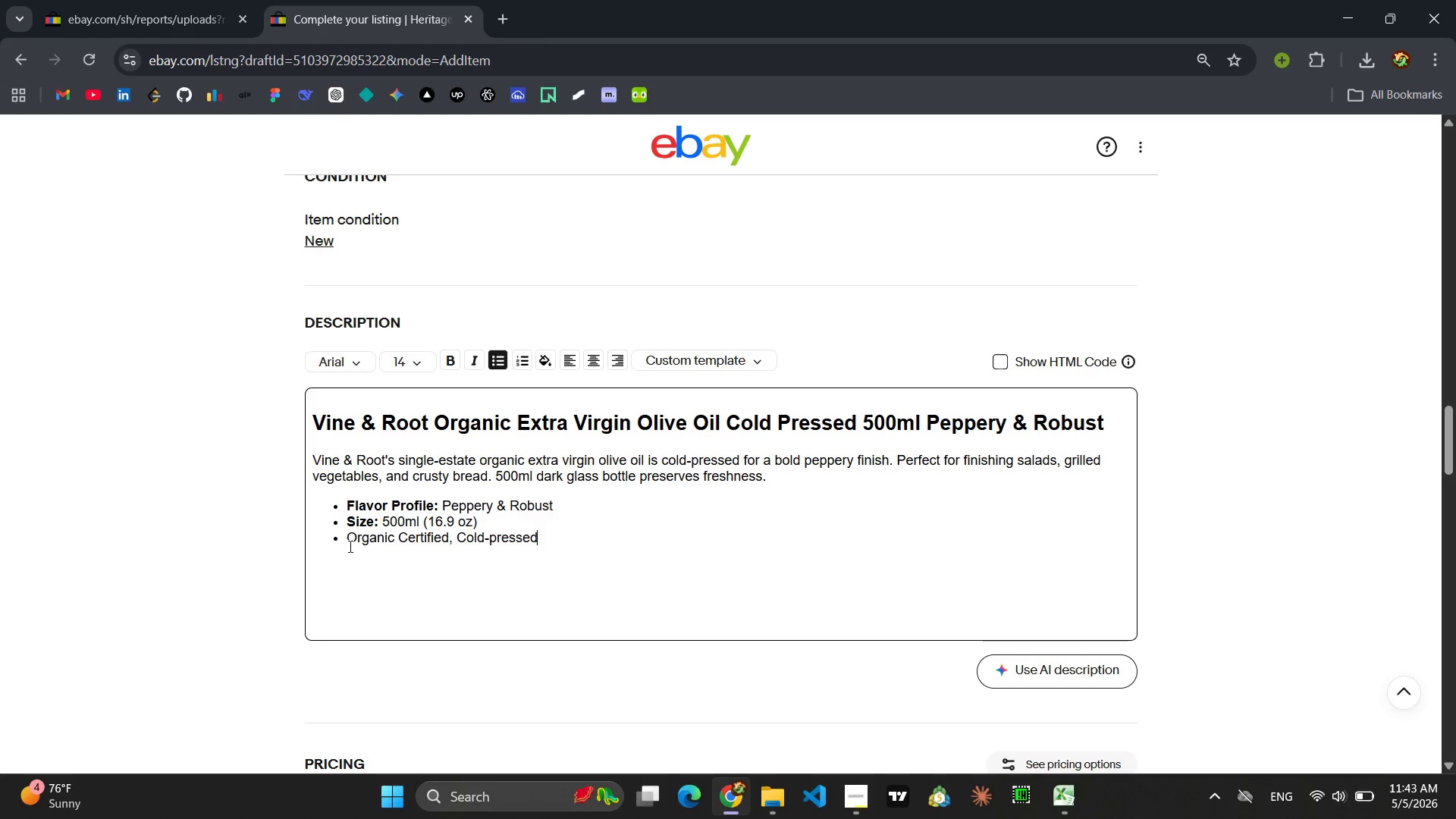 
left_click([550, 459])
 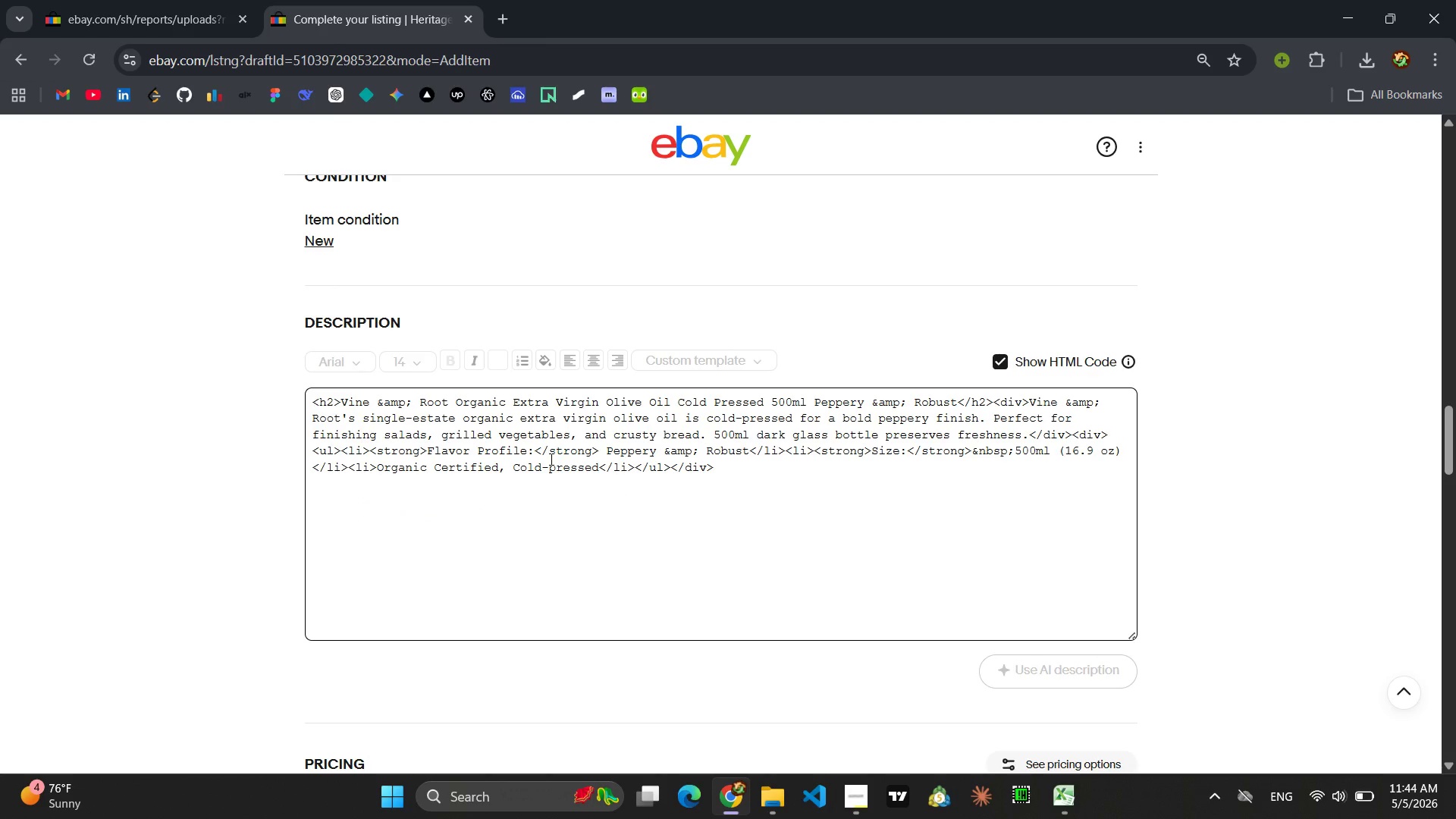 
key(Control+ControlLeft)
 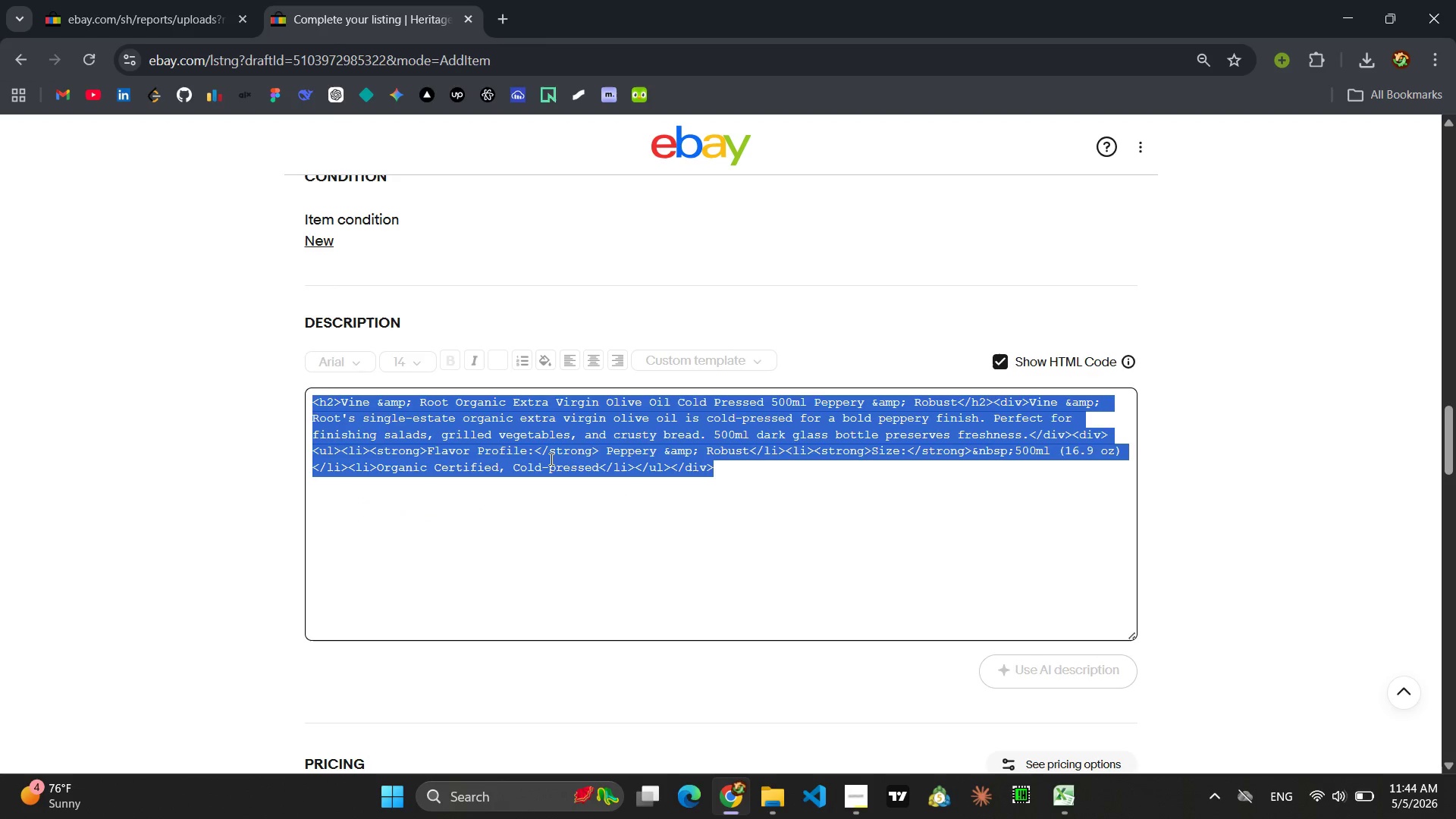 
key(Control+A)
 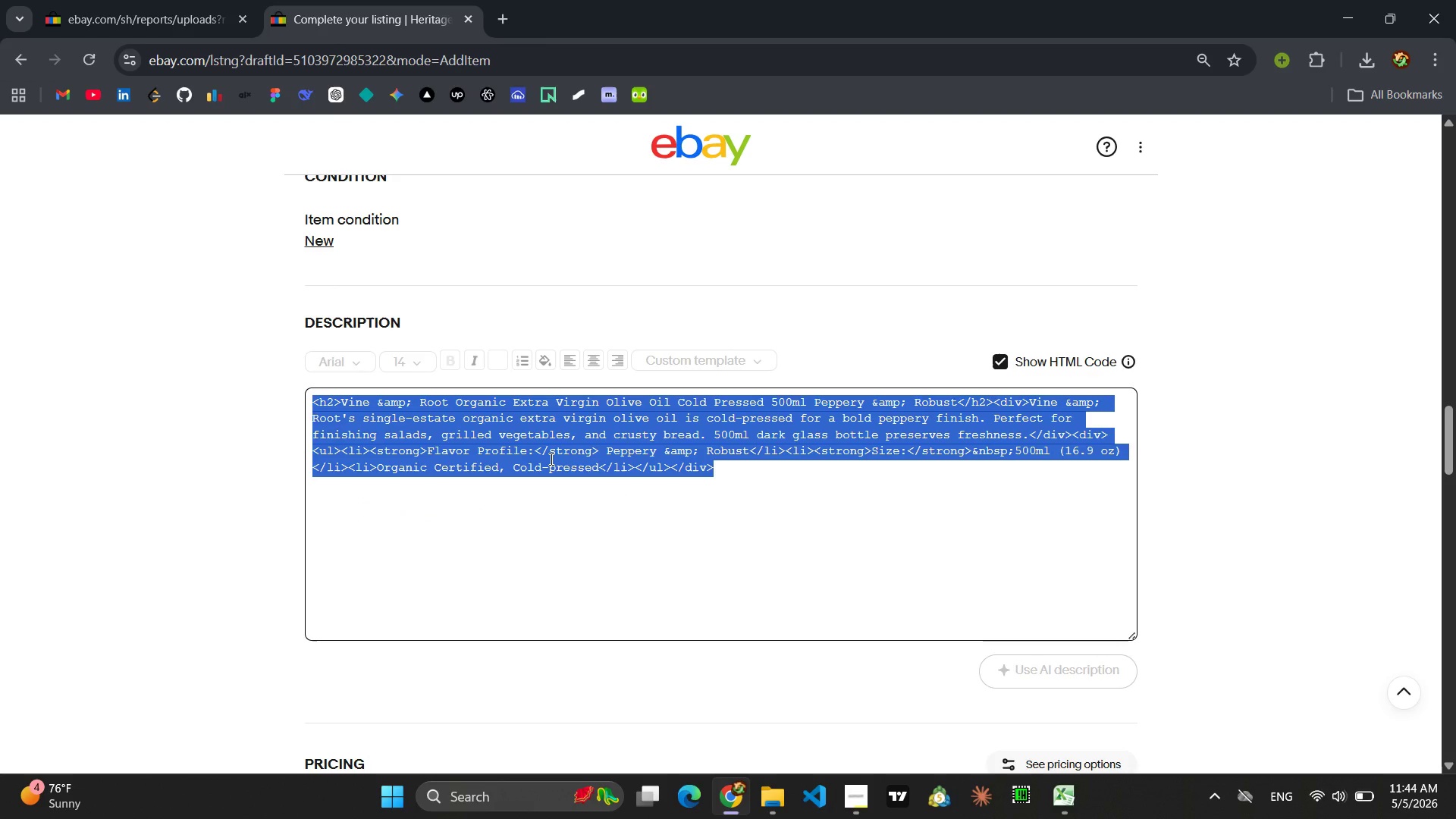 
key(Control+C)
 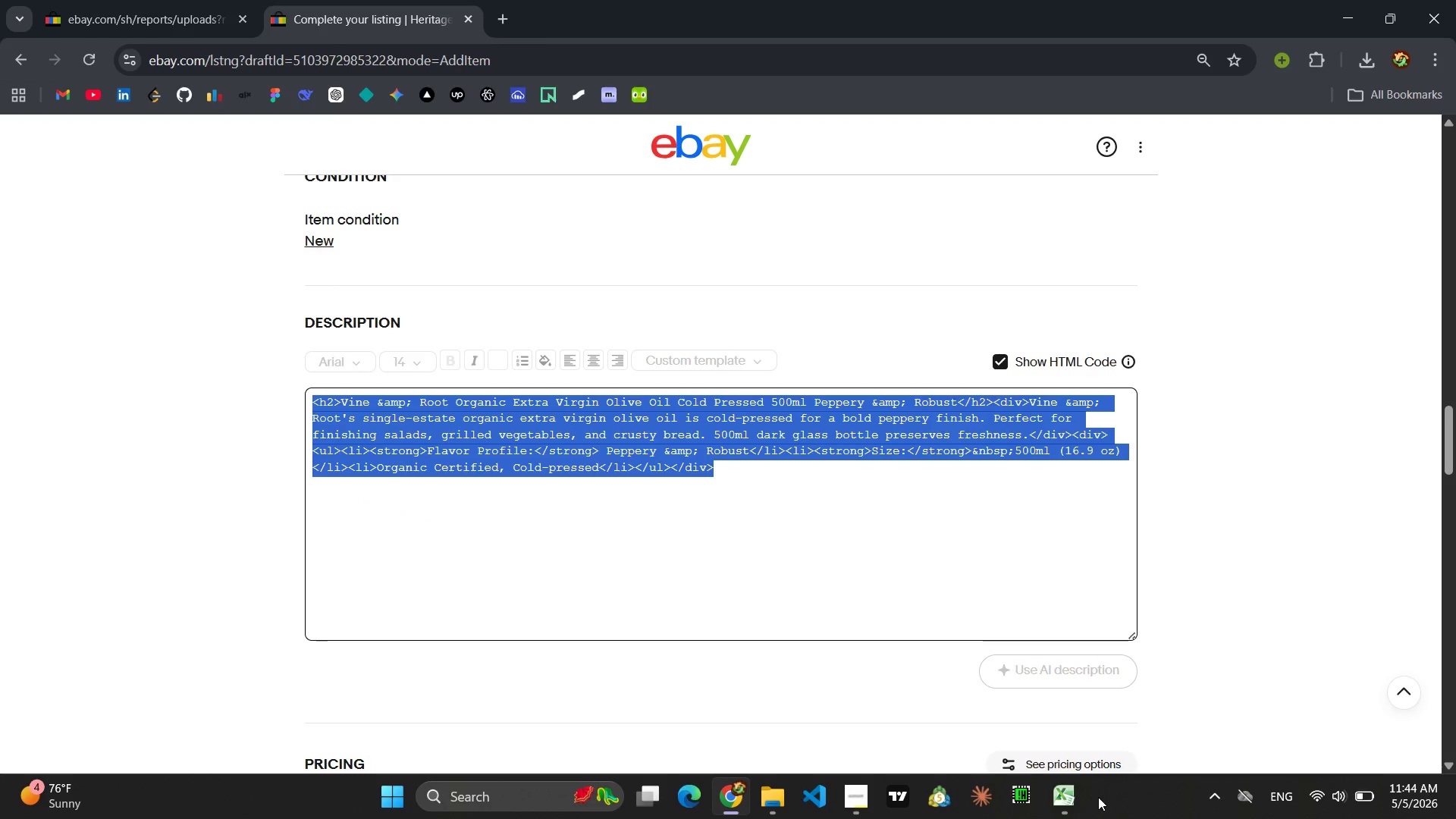 
left_click([1105, 691])
 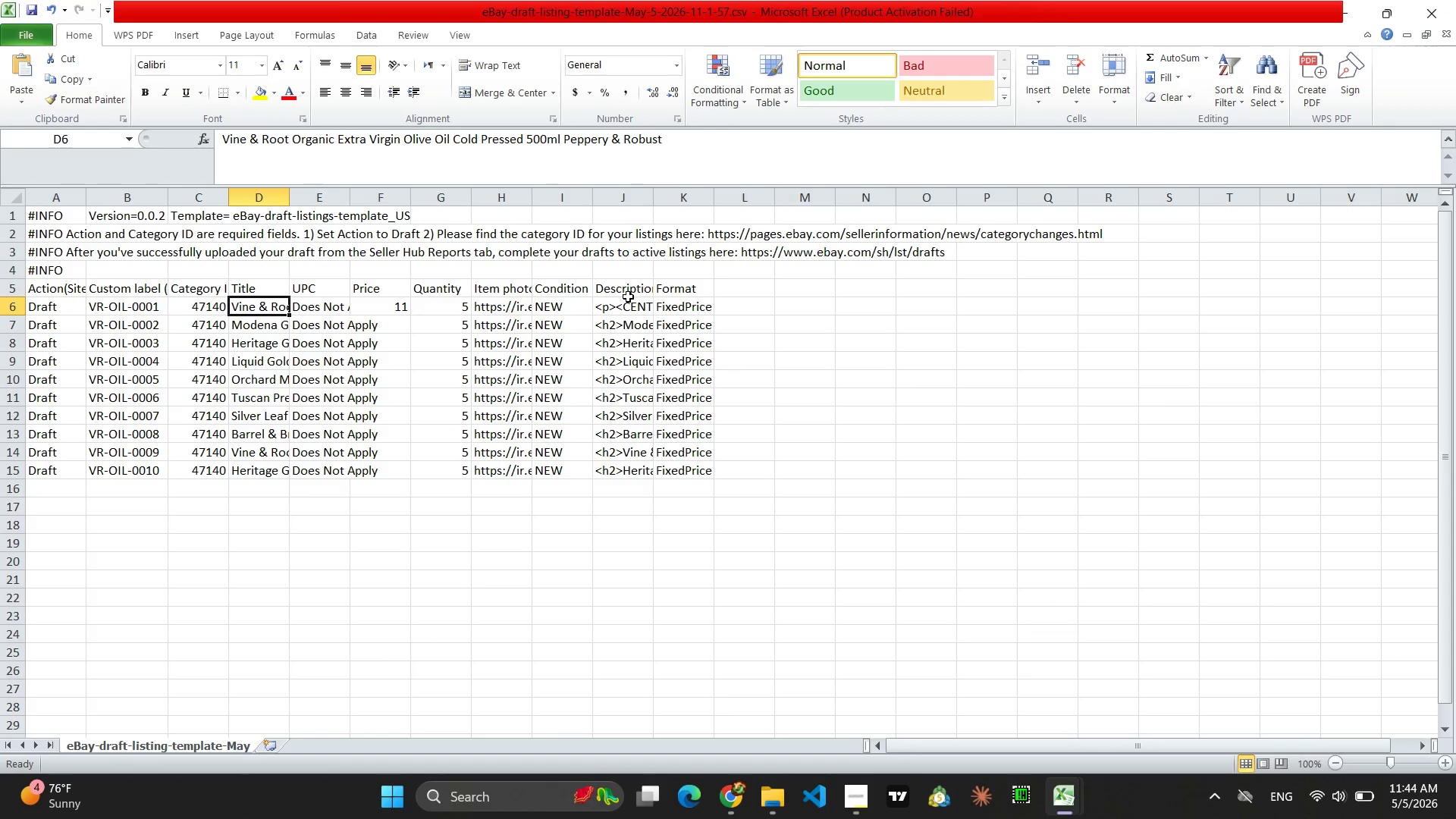 
left_click([628, 306])
 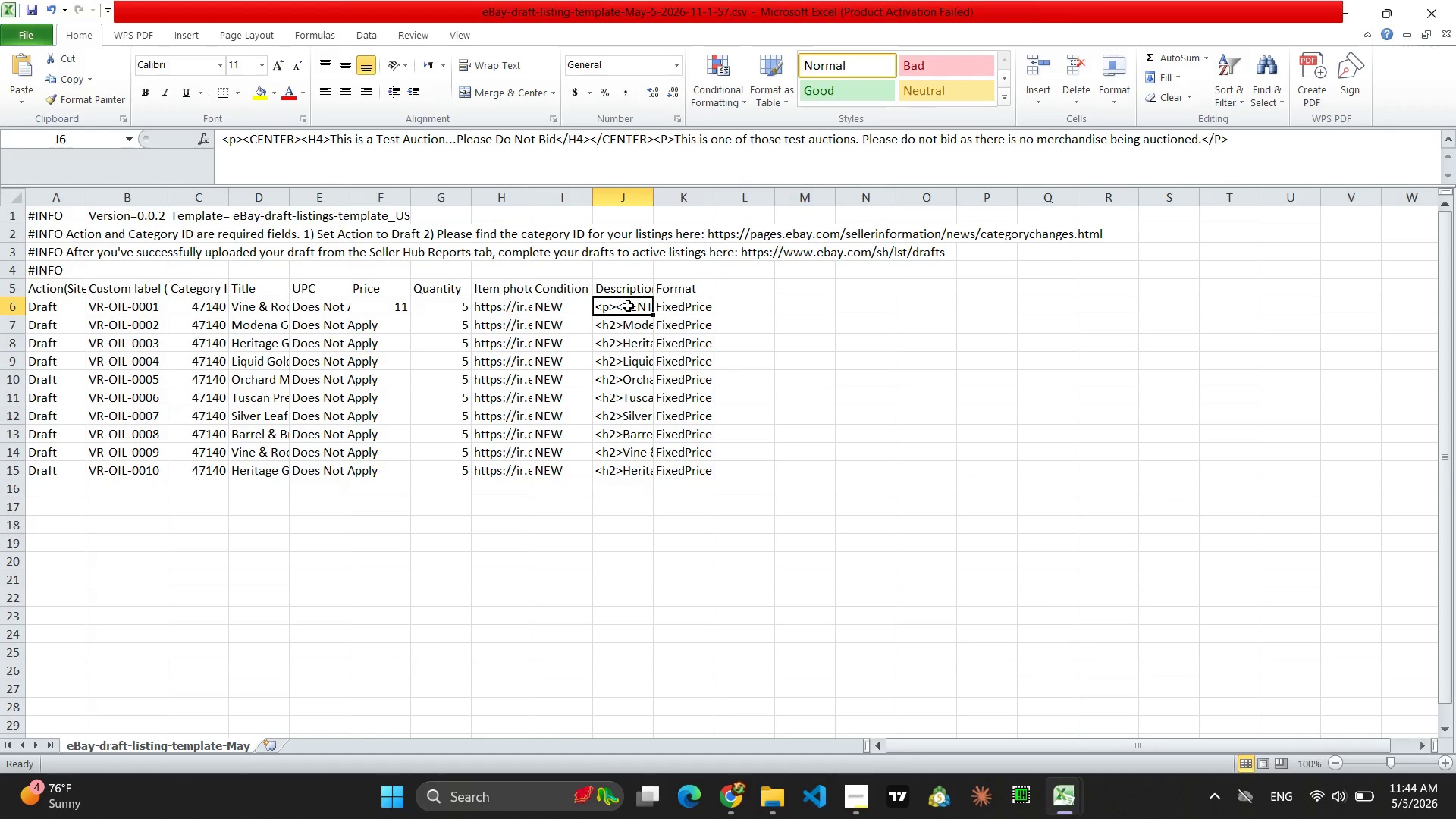 
key(Control+V)
 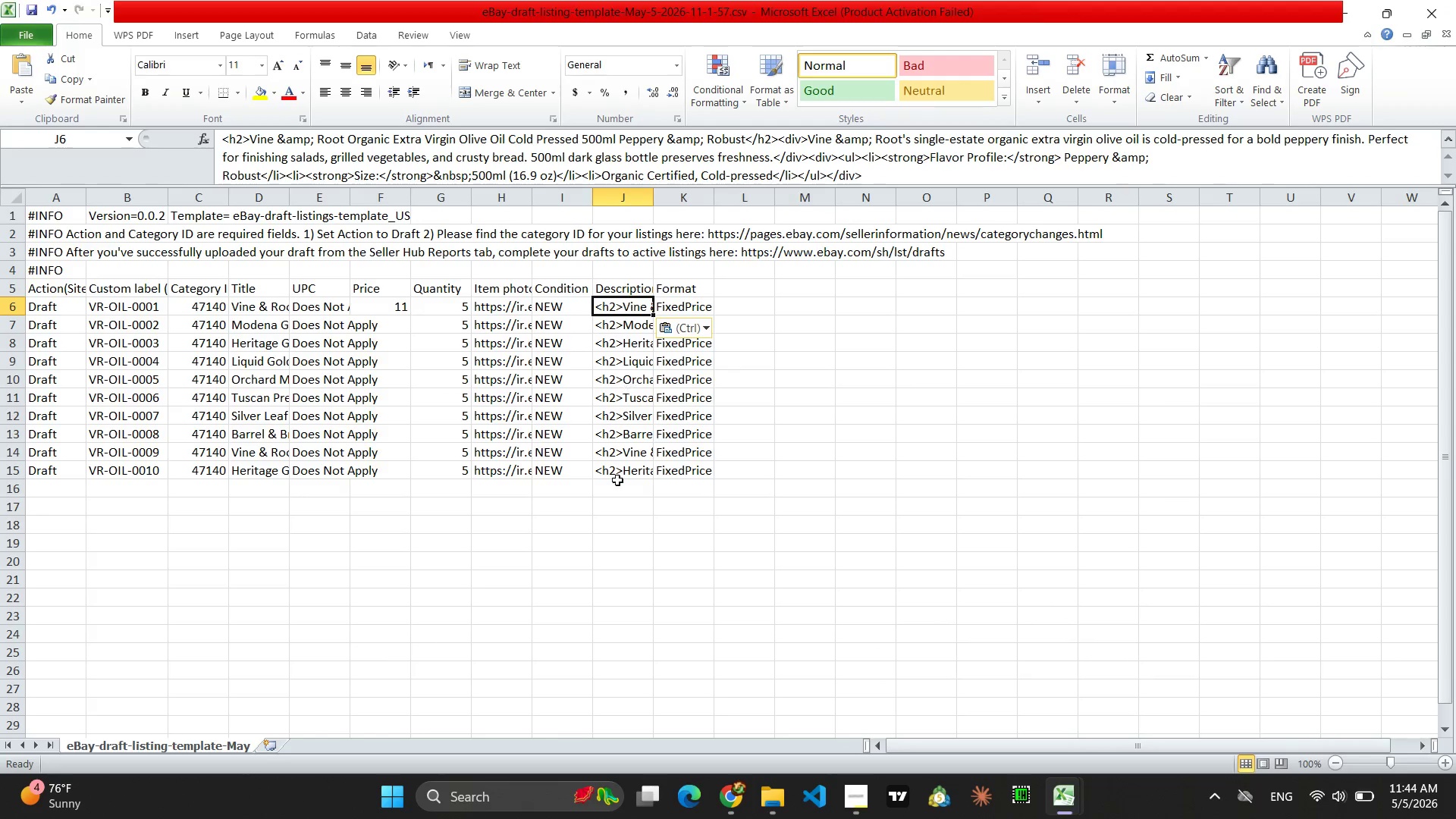 
left_click([595, 565])
 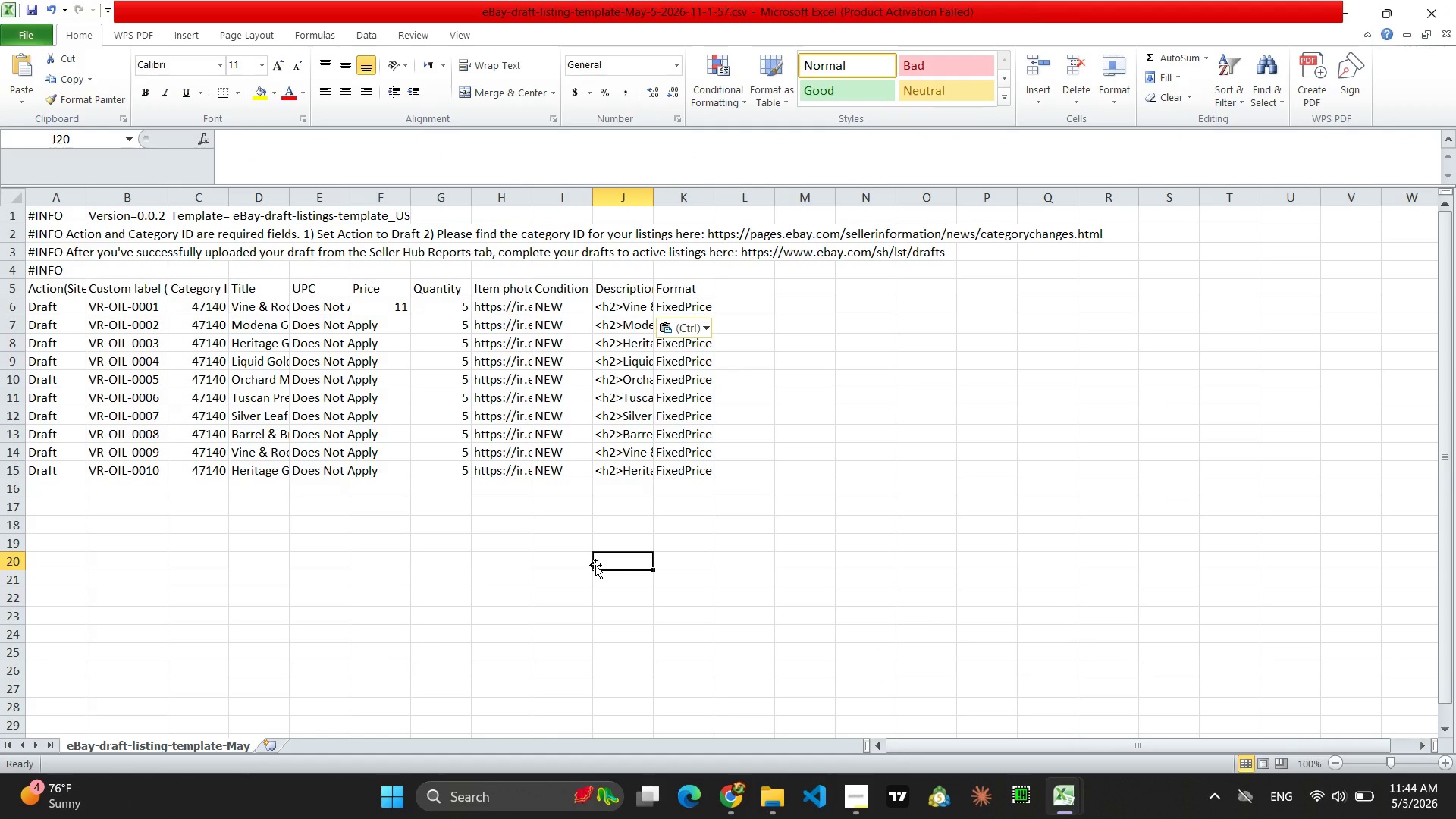 
wait(6.0)
 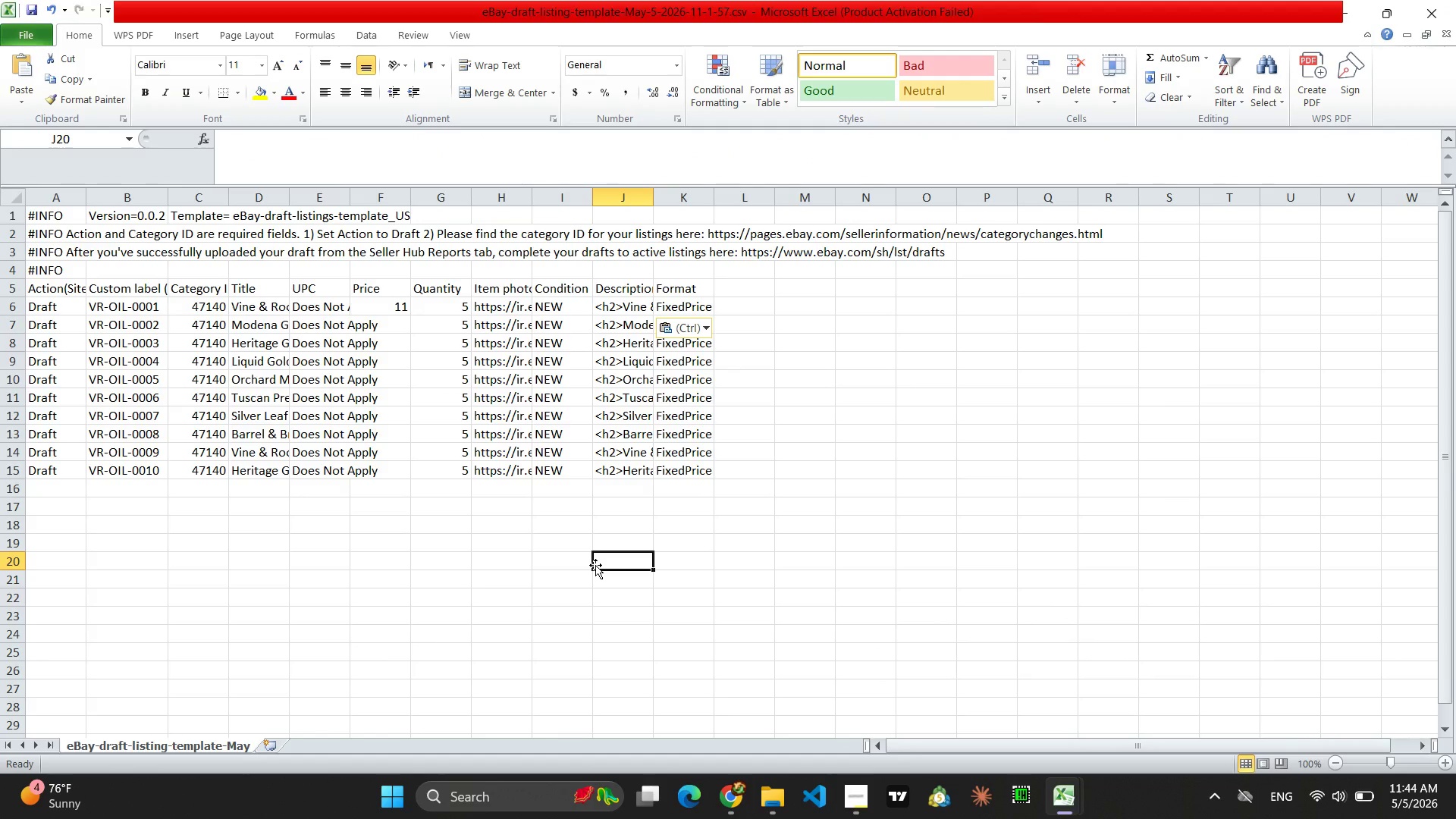 
left_click([400, 313])
 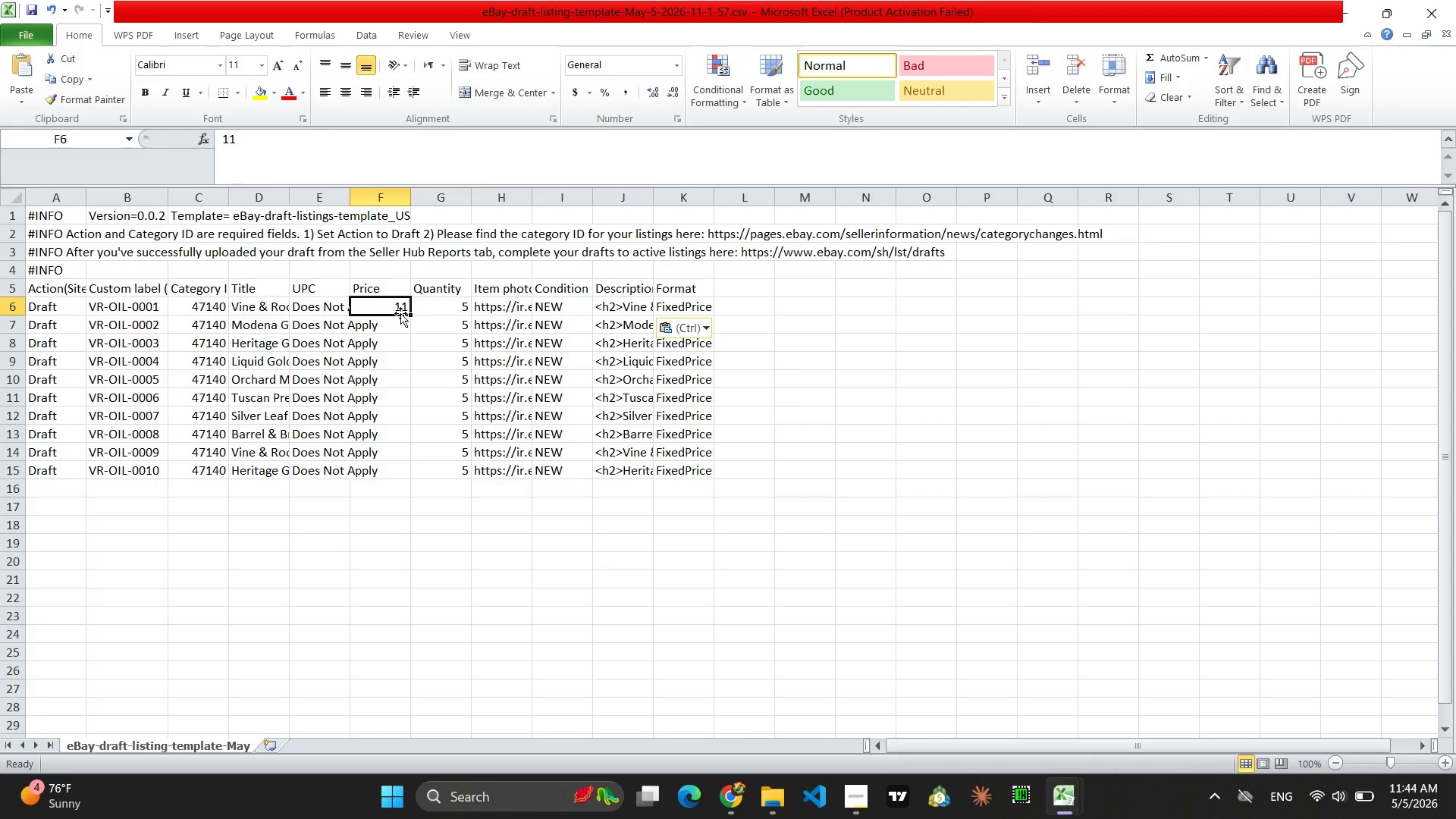 
type(15.99)
 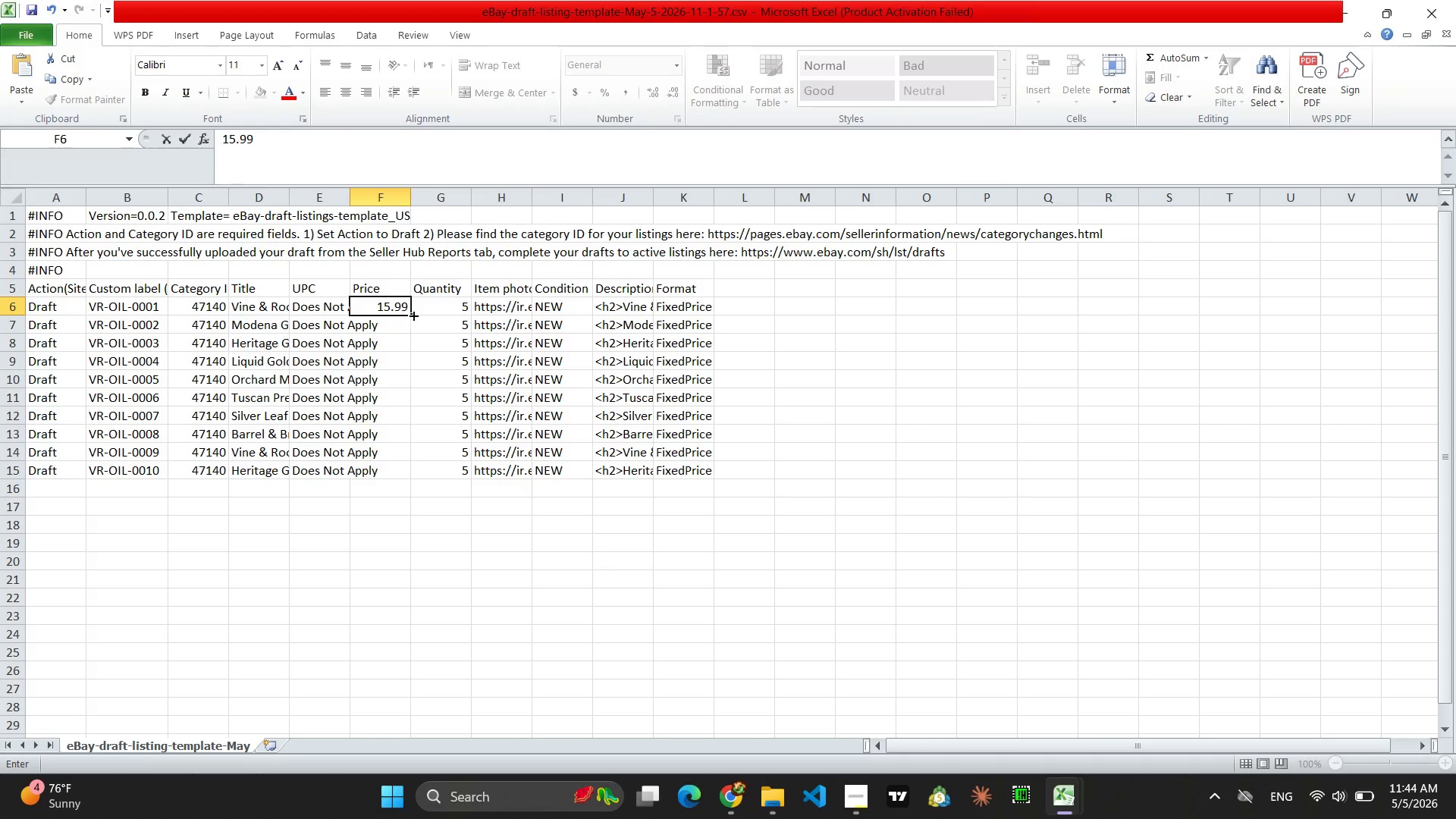 
left_click_drag(start_coordinate=[413, 315], to_coordinate=[394, 483])
 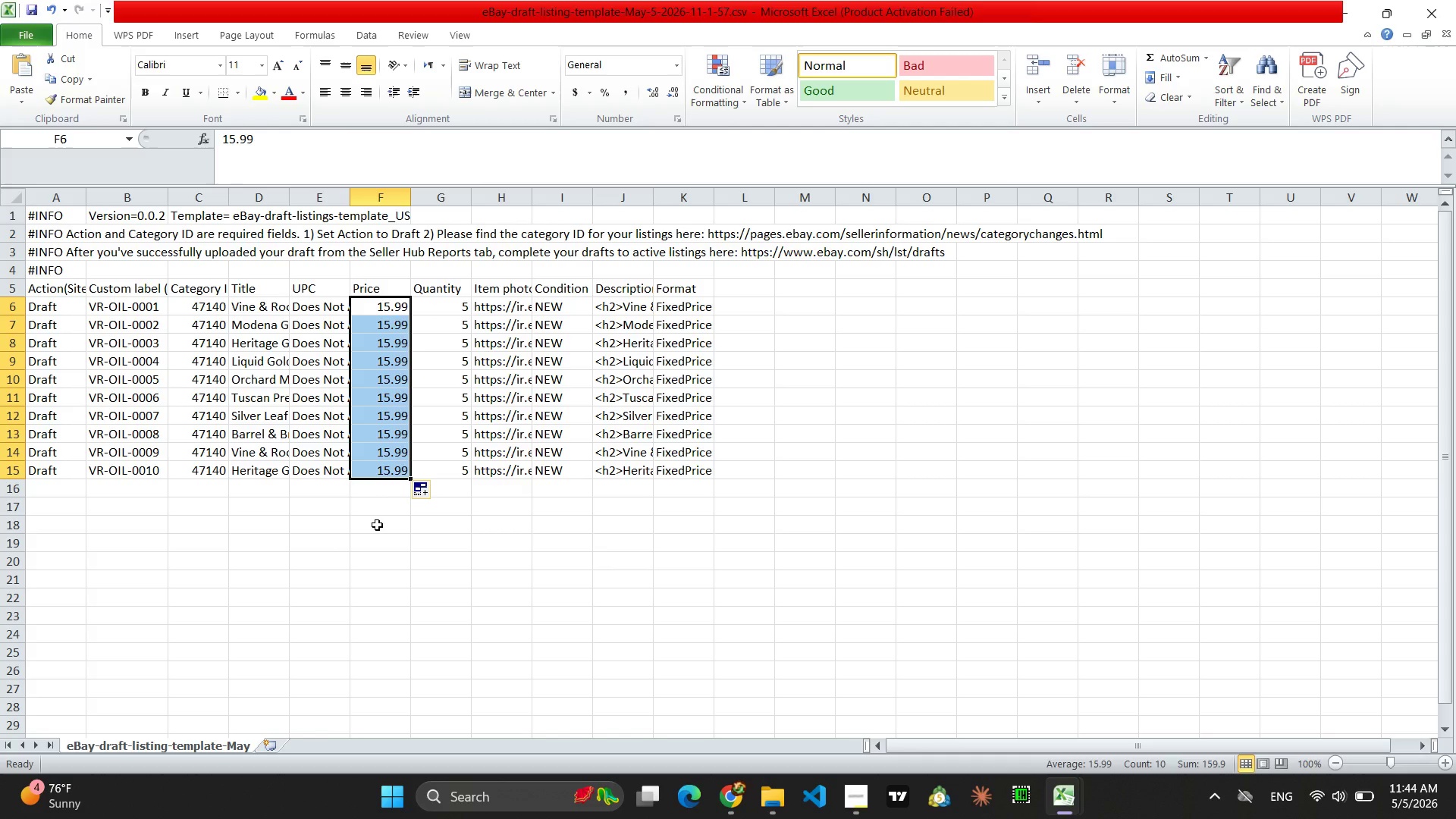 
left_click([377, 525])
 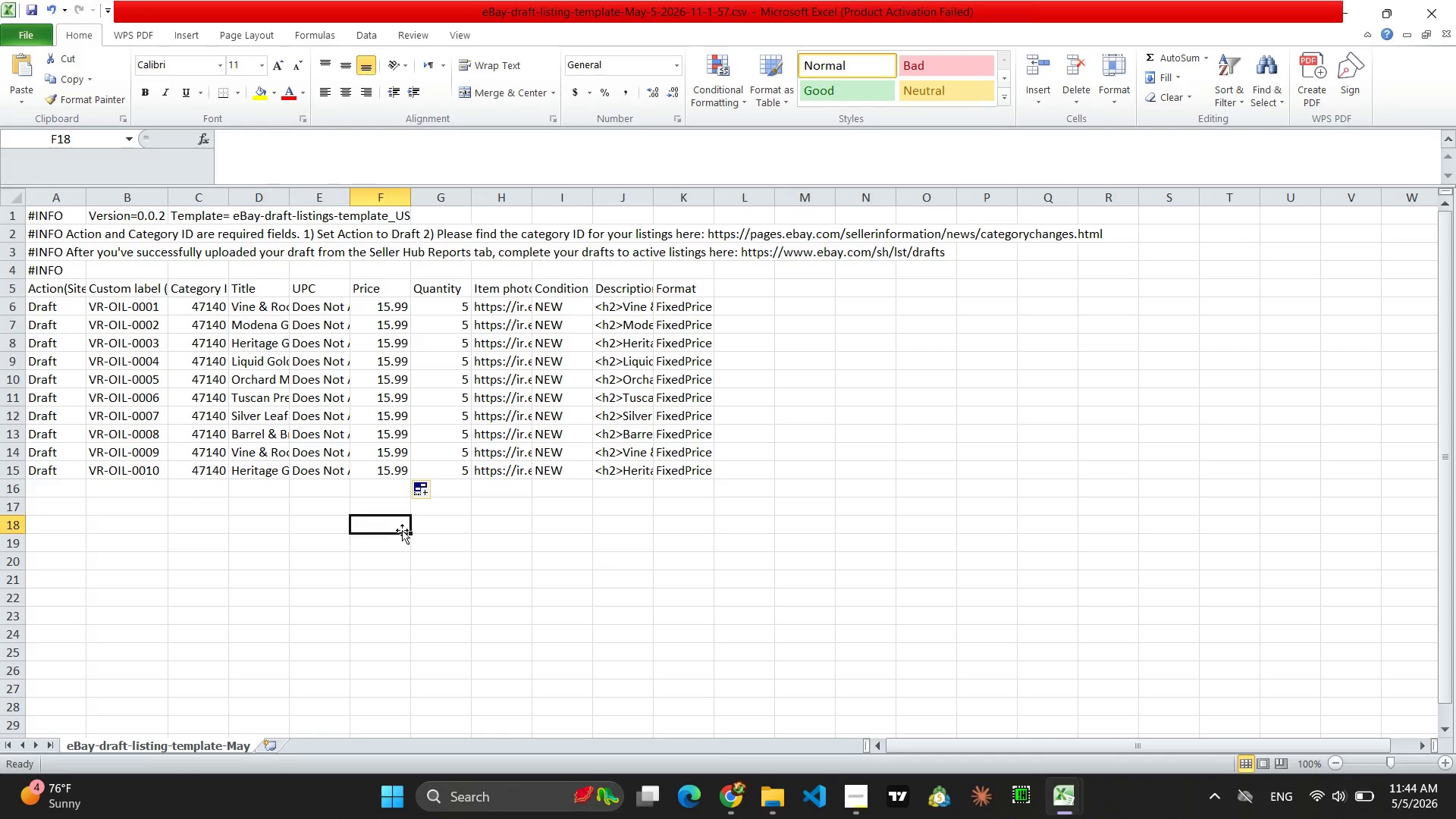 
left_click([742, 809])
 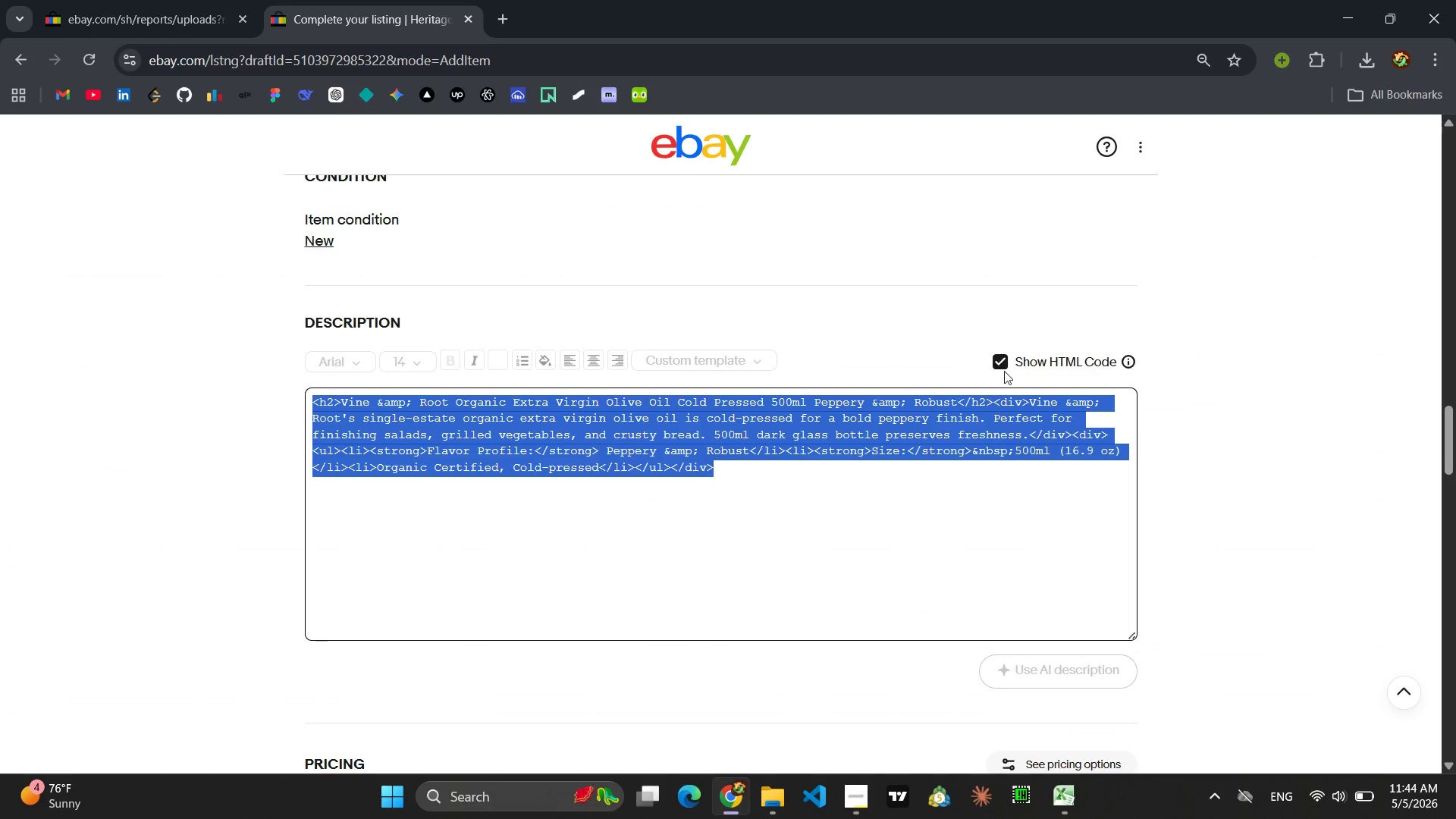 
left_click([1002, 366])
 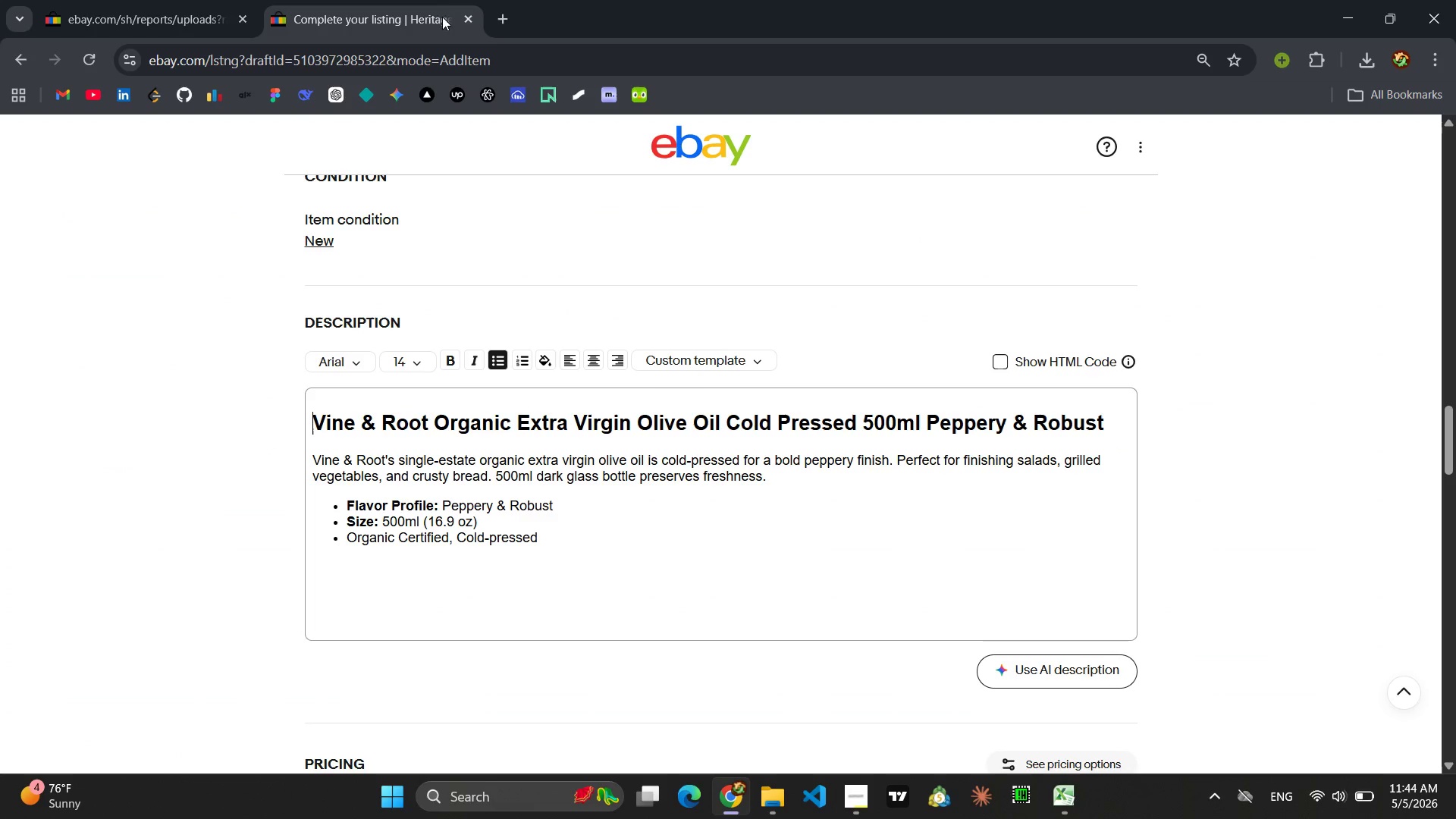 
mouse_move([472, 41])
 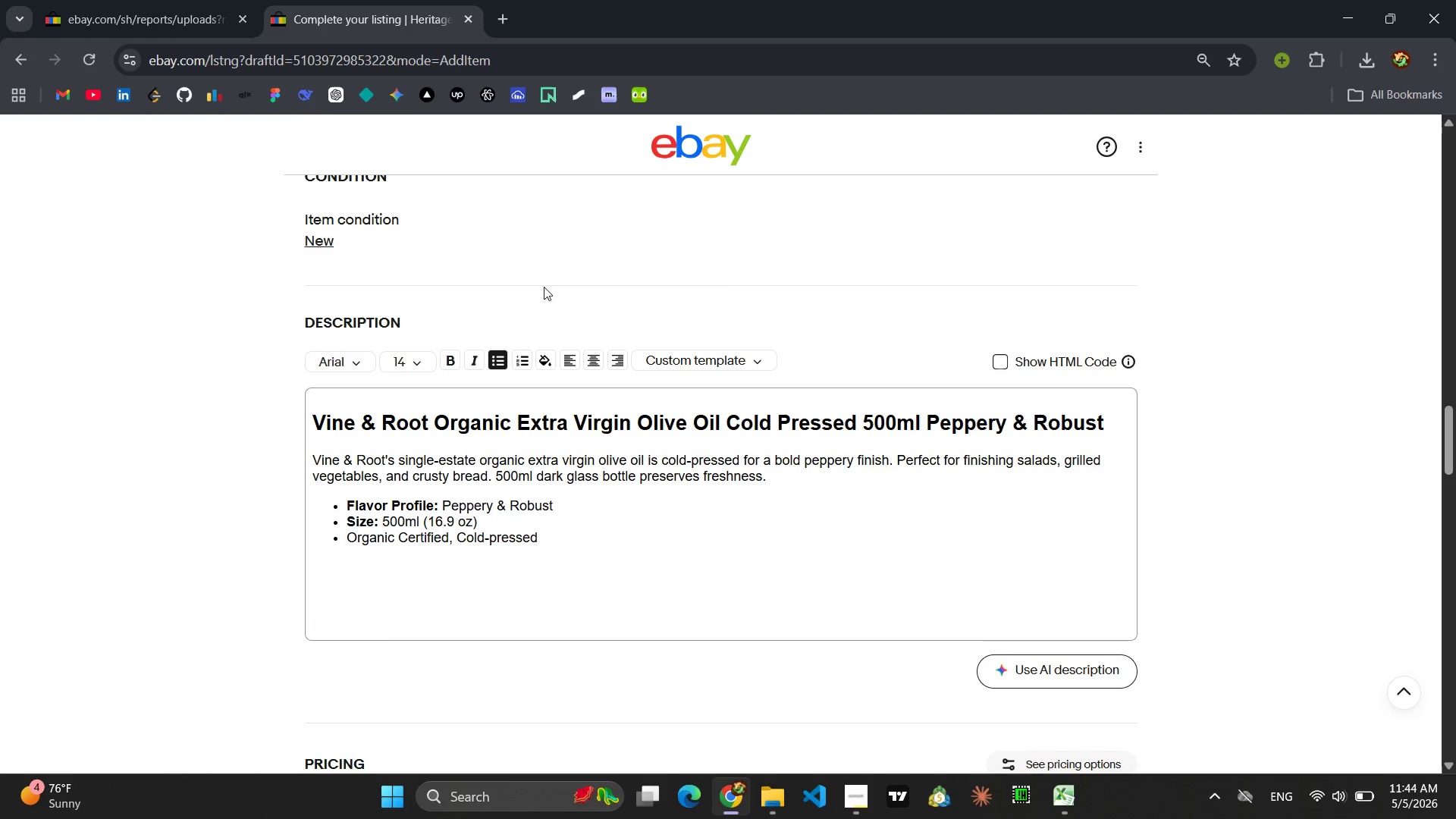 
scroll: coordinate [518, 279], scroll_direction: up, amount: 7.0
 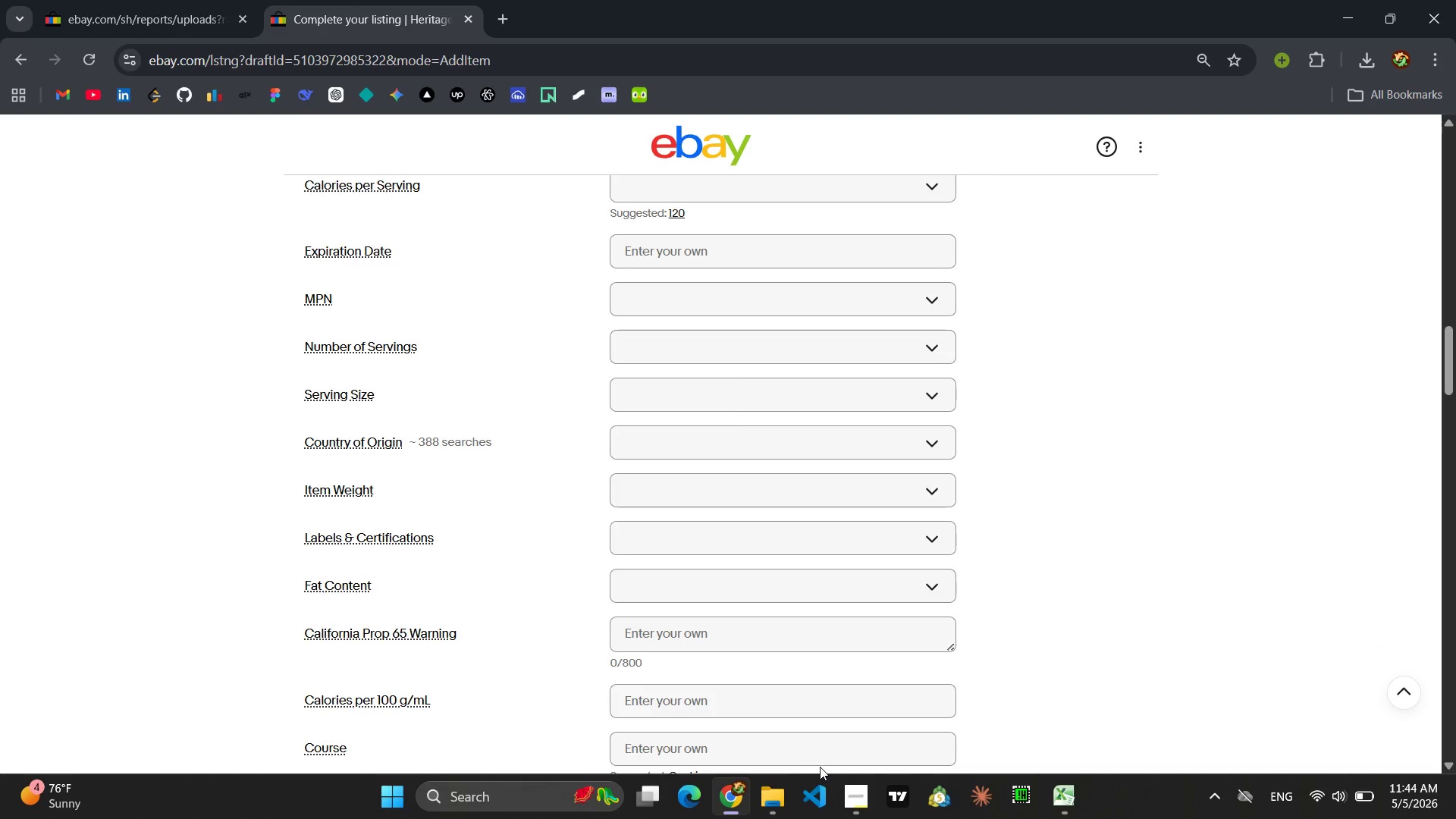 
left_click([855, 799])